 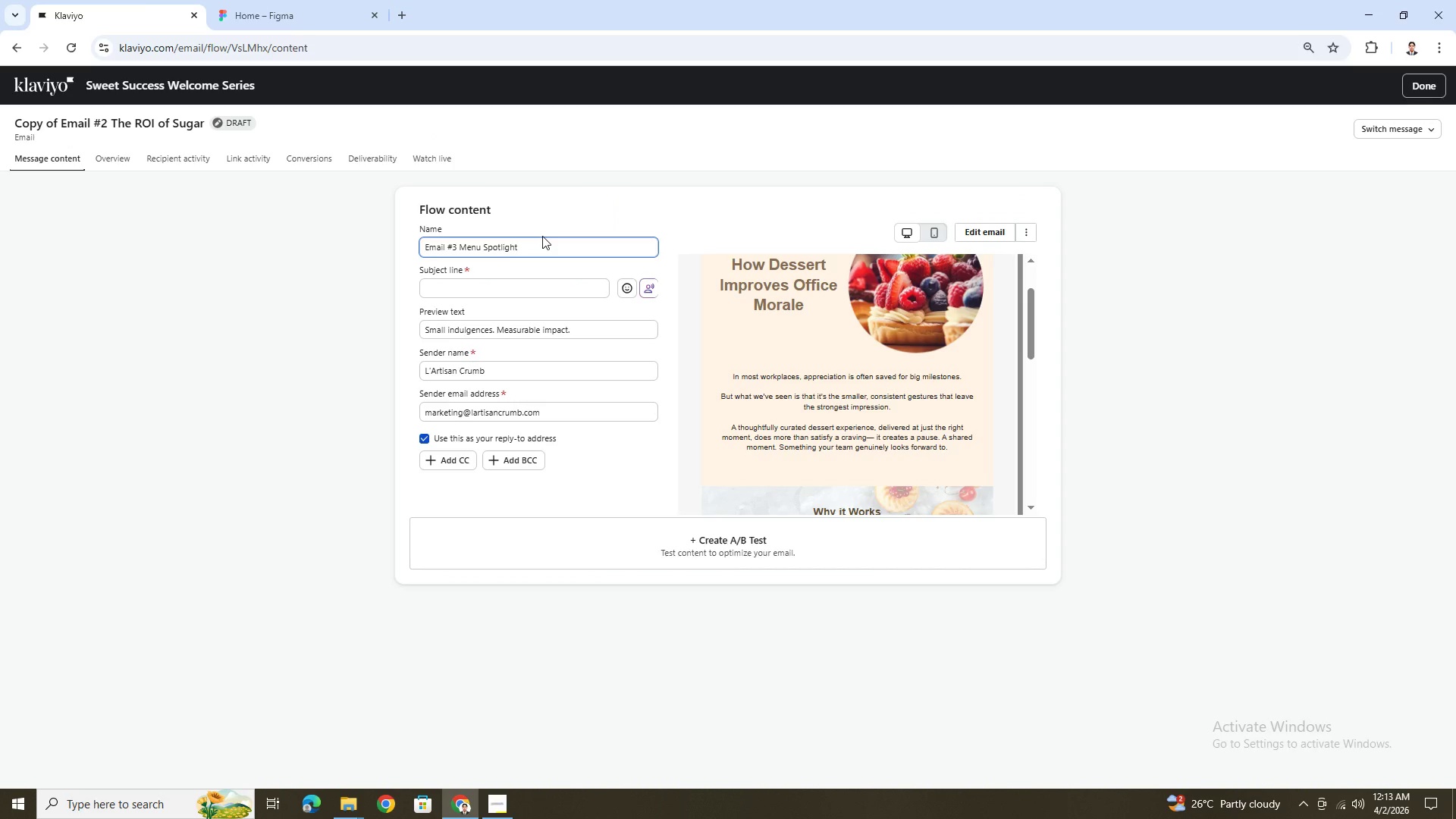 
left_click([532, 283])
 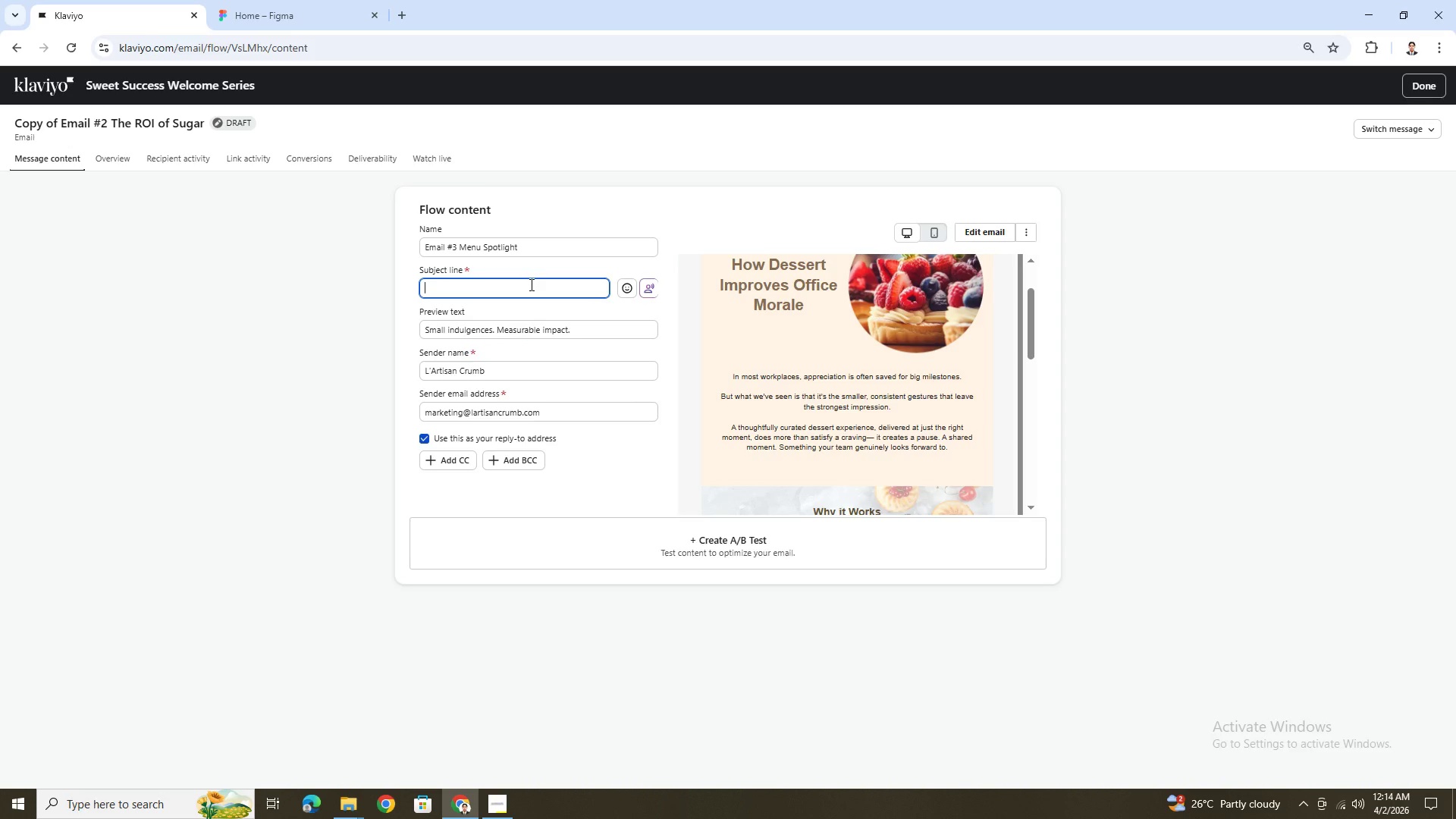 
type(This Month's Selection for )
 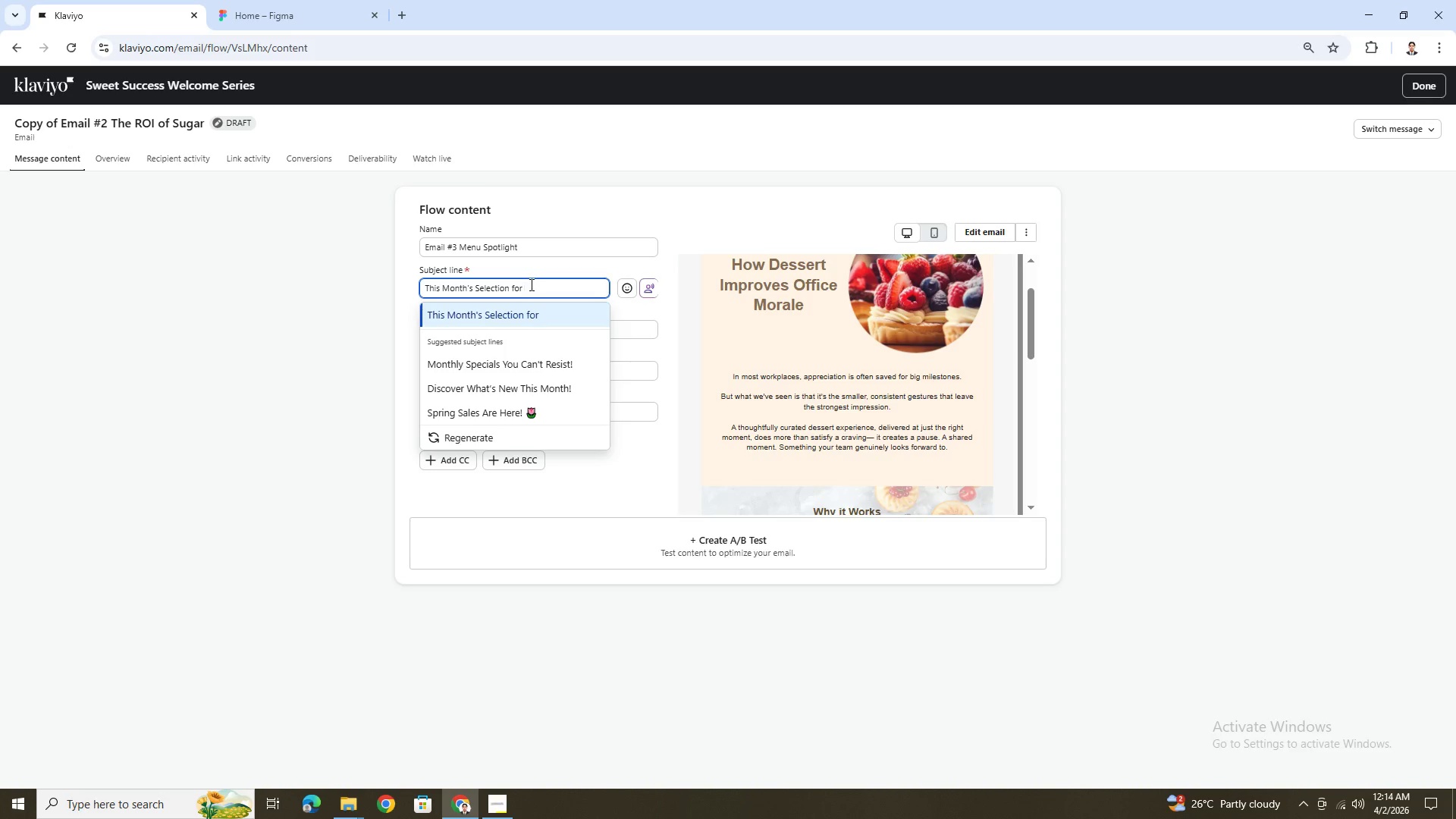 
wait(7.33)
 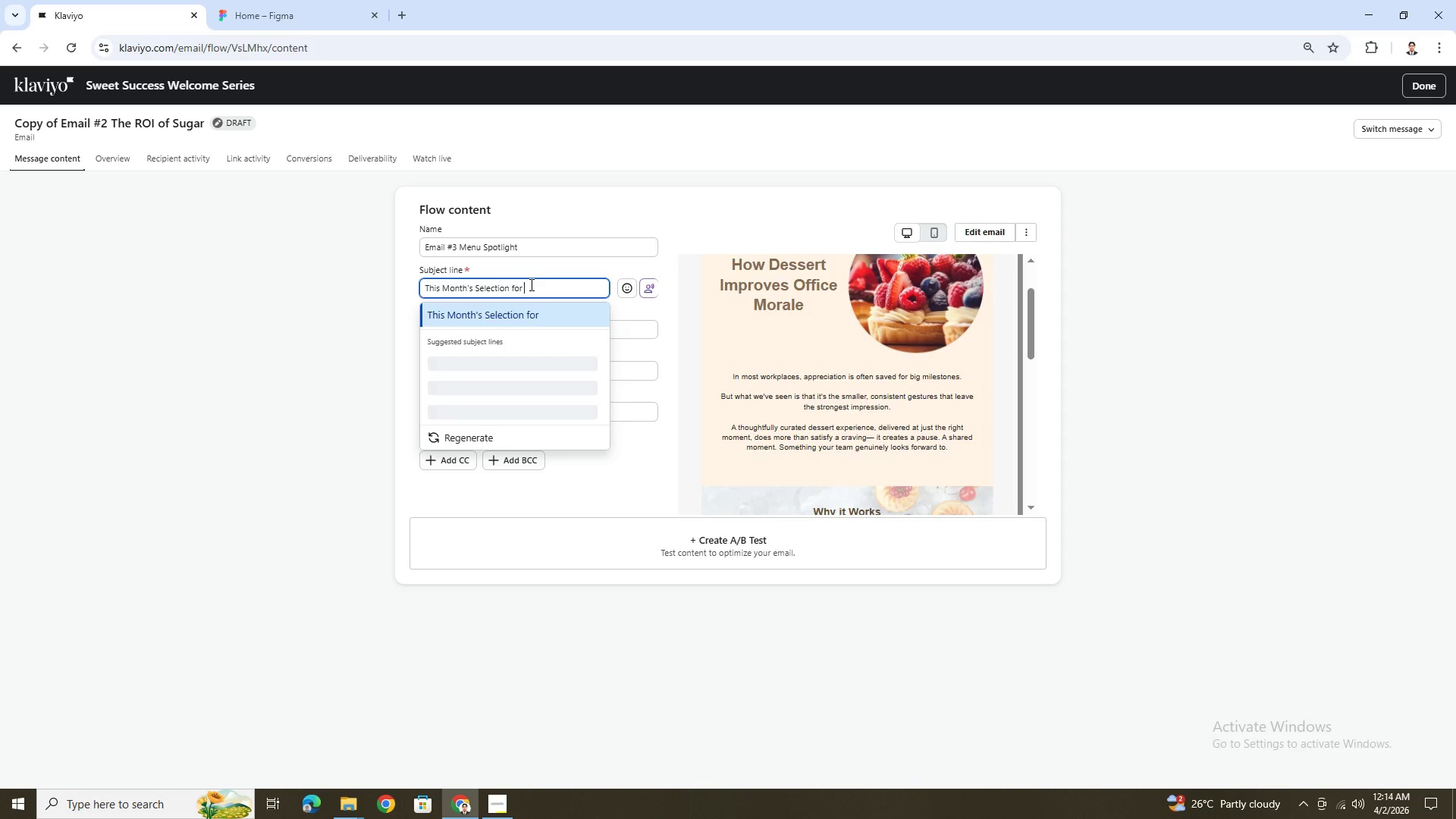 
left_click([626, 267])
 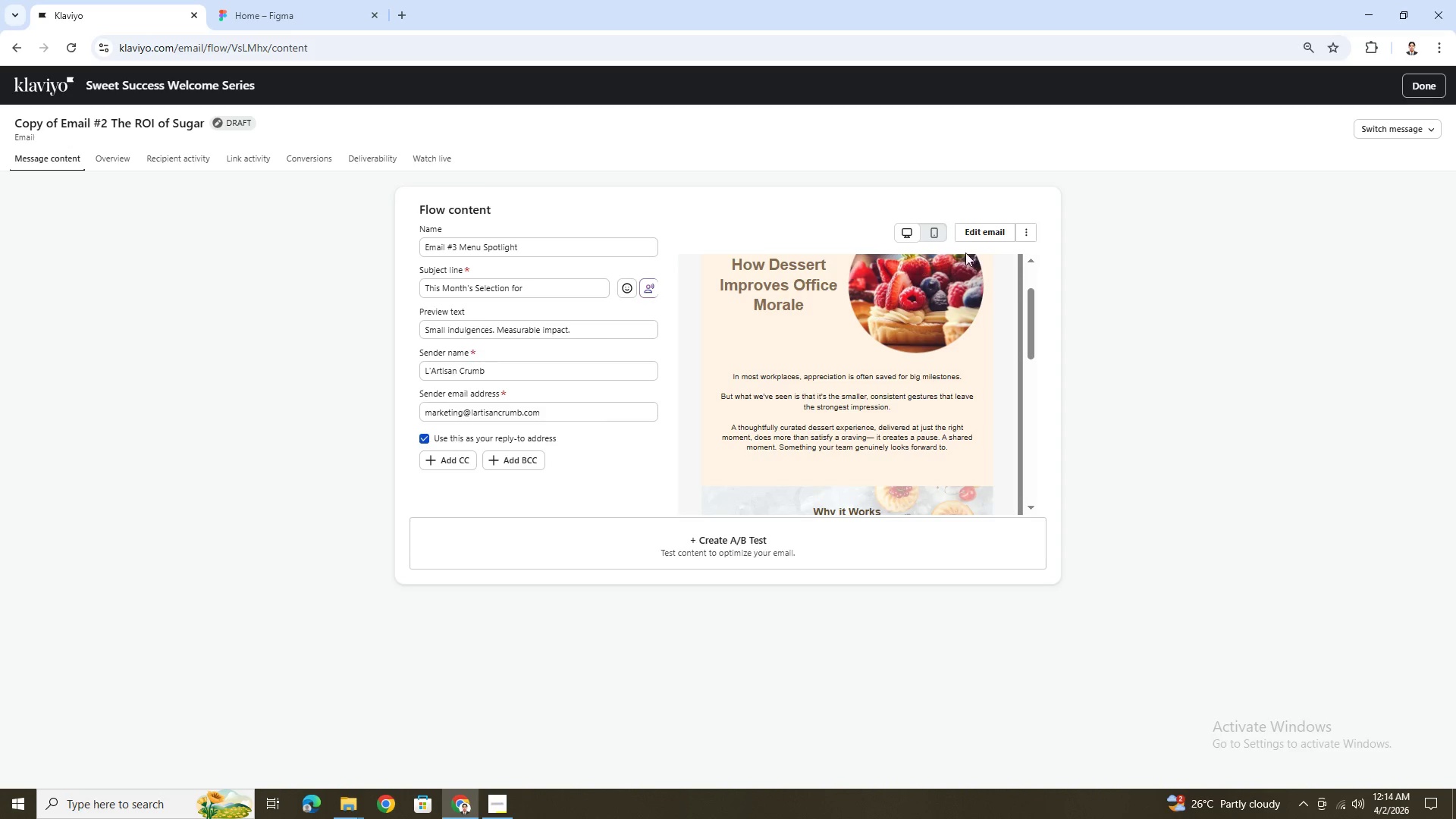 
left_click([977, 233])
 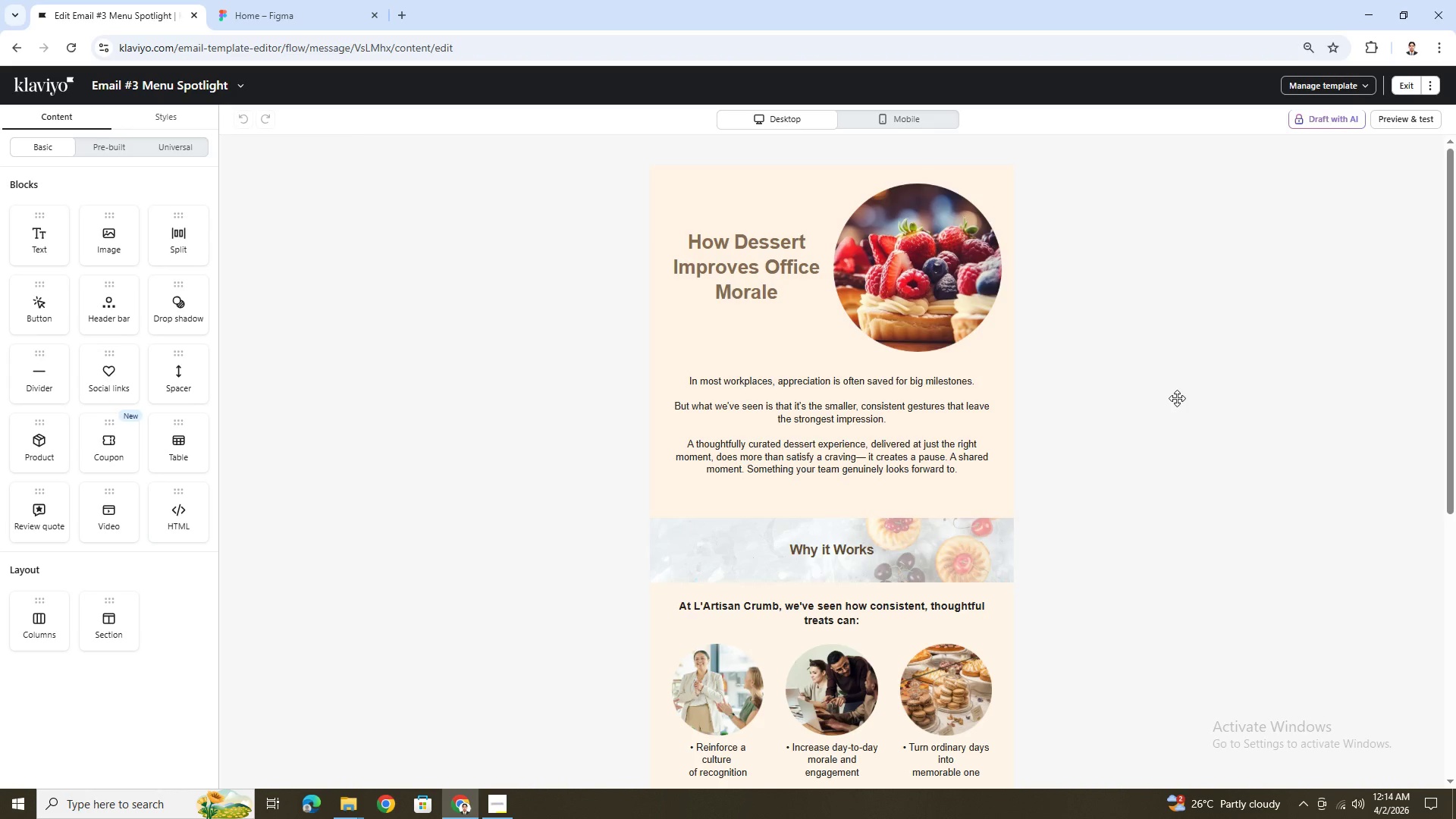 
wait(31.0)
 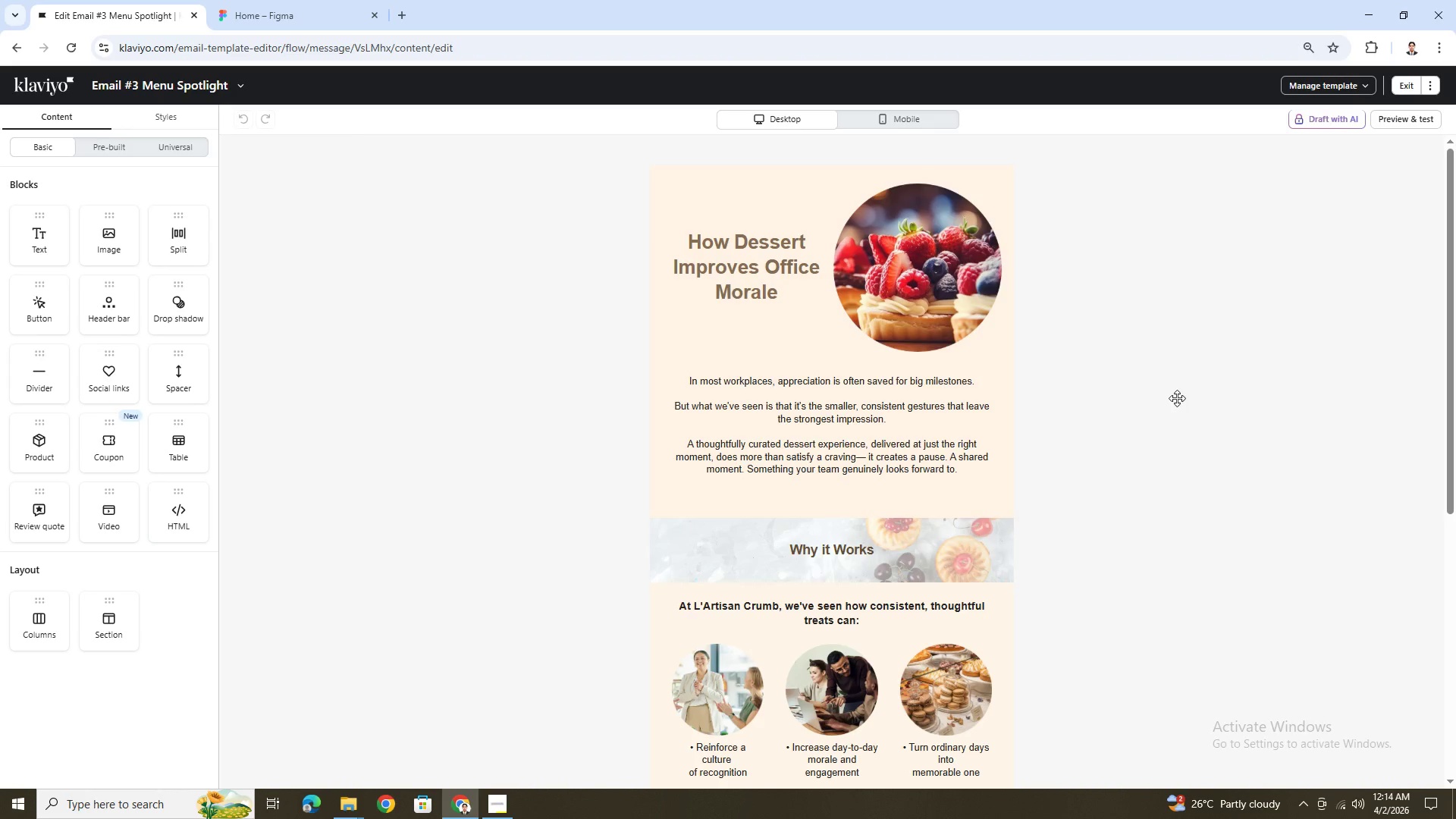 
left_click([1431, 86])
 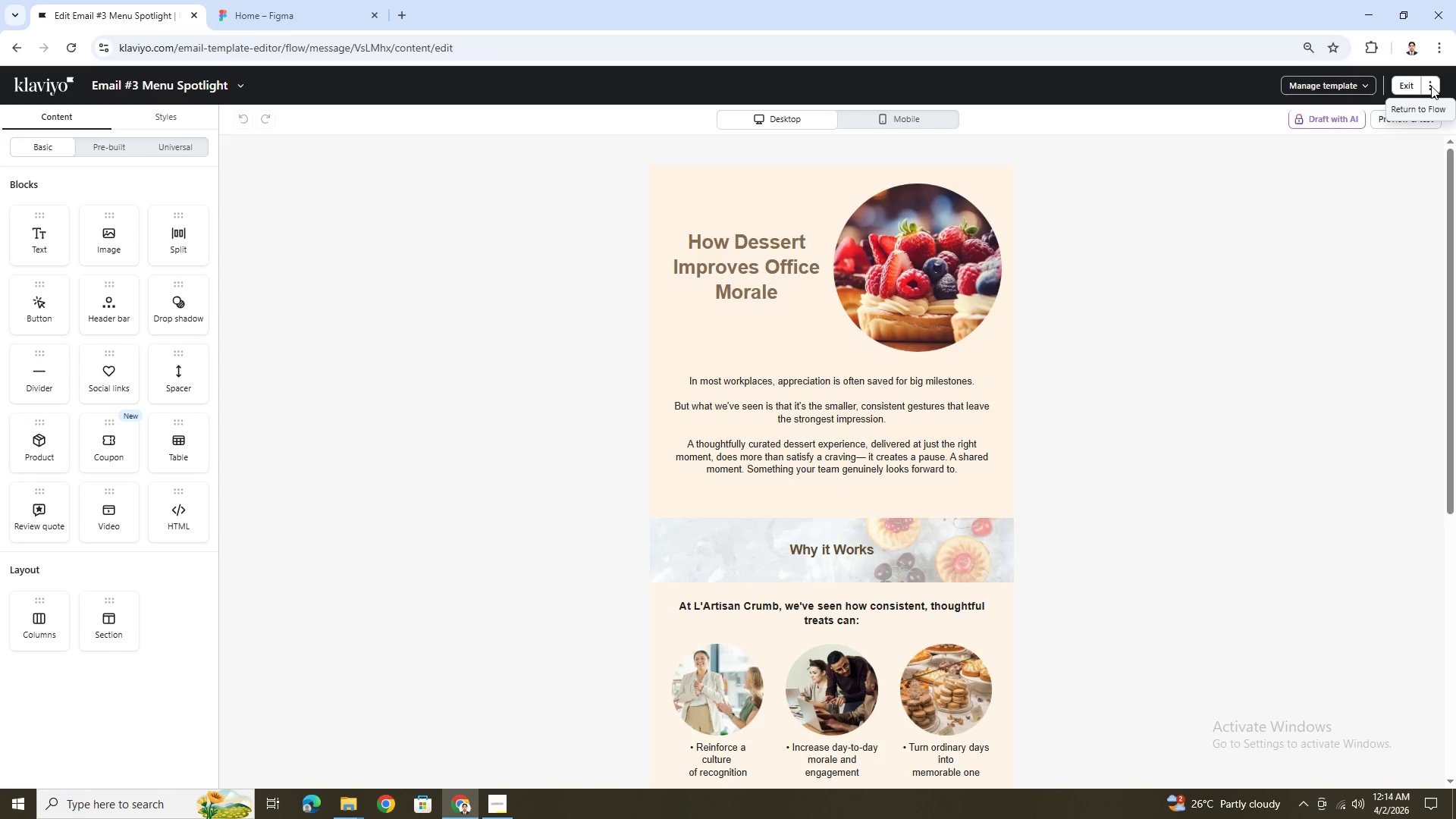 
left_click([1431, 86])
 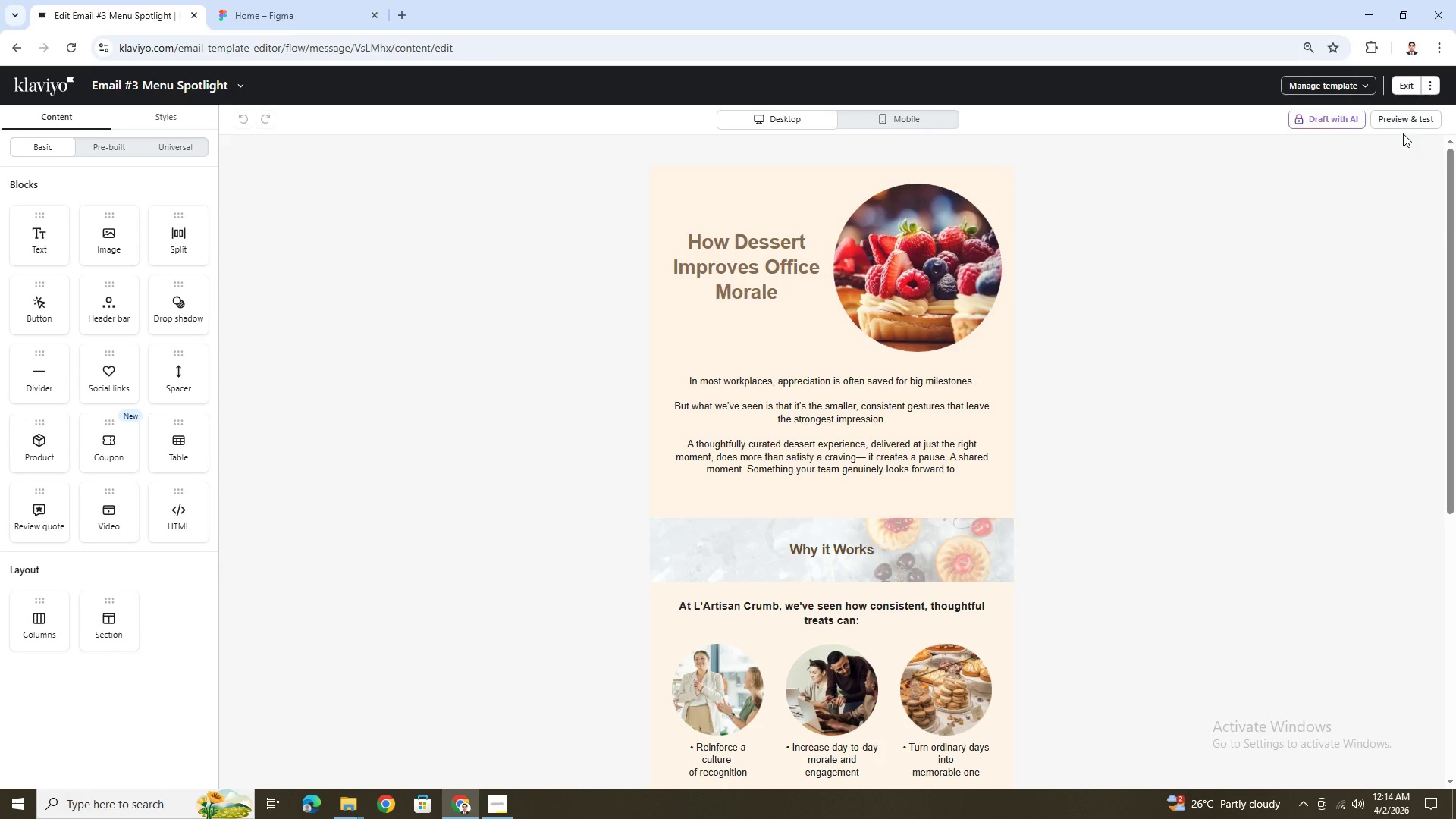 
left_click([1405, 124])
 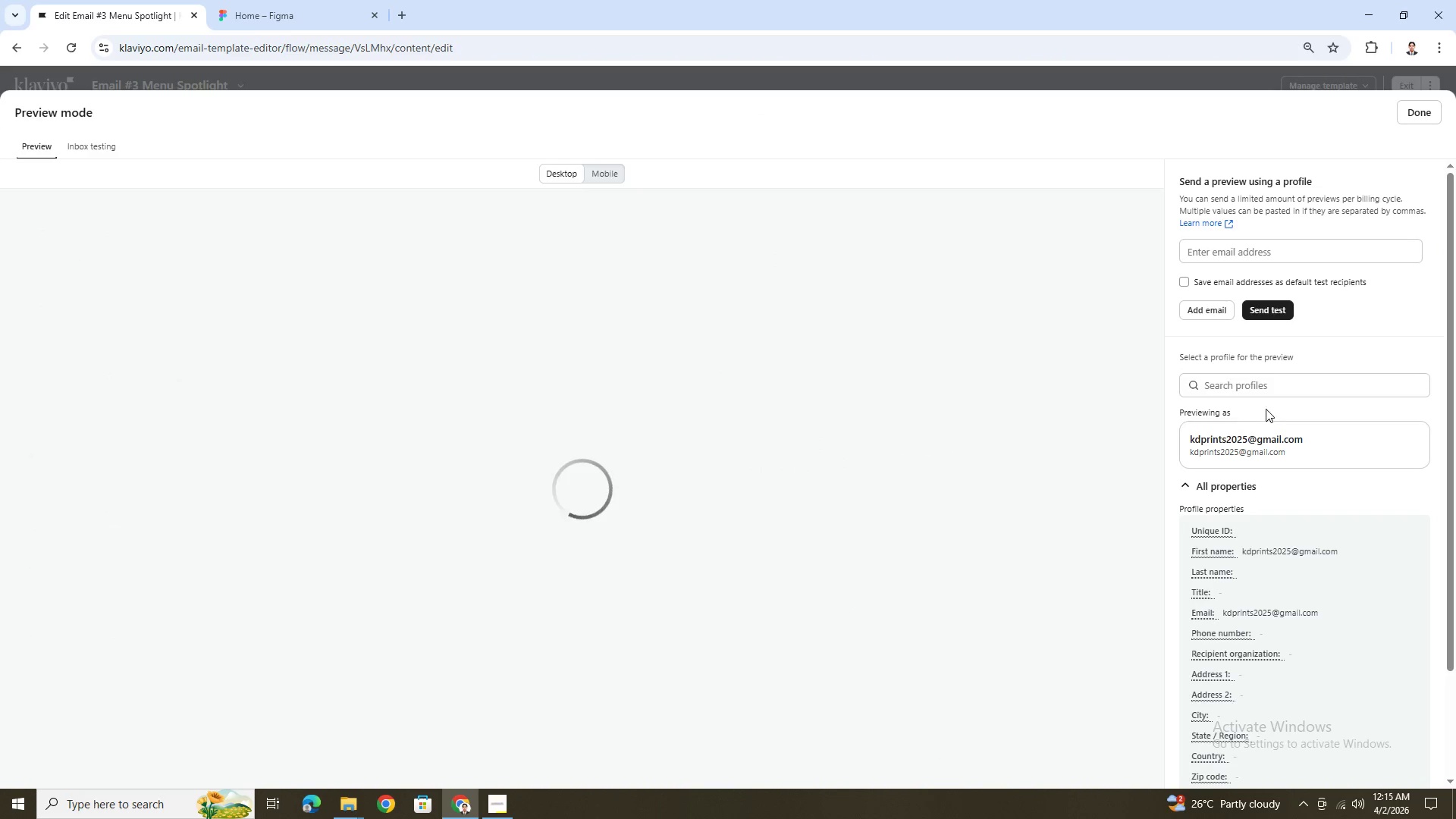 
left_click([1266, 387])
 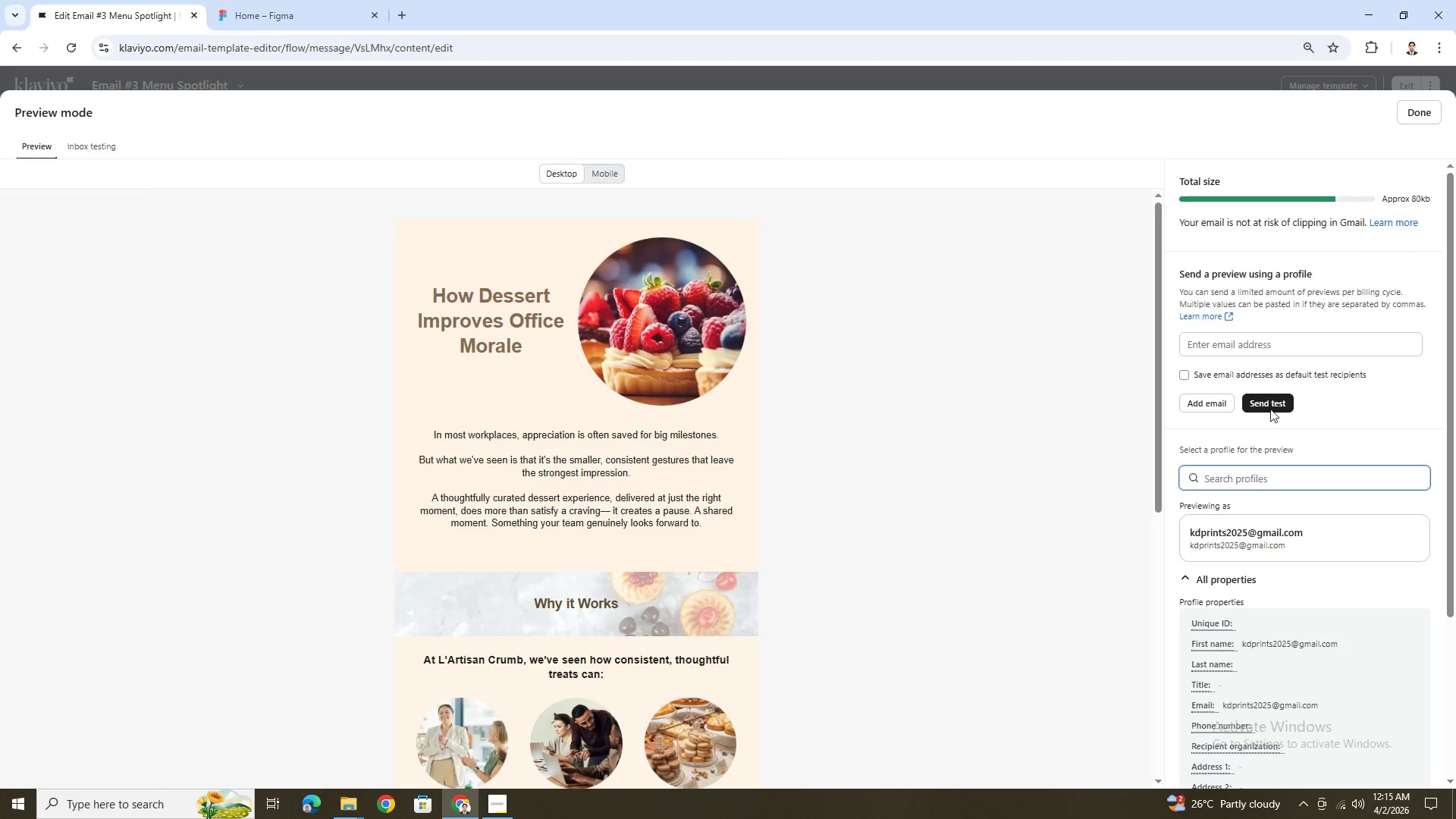 
left_click([1258, 484])
 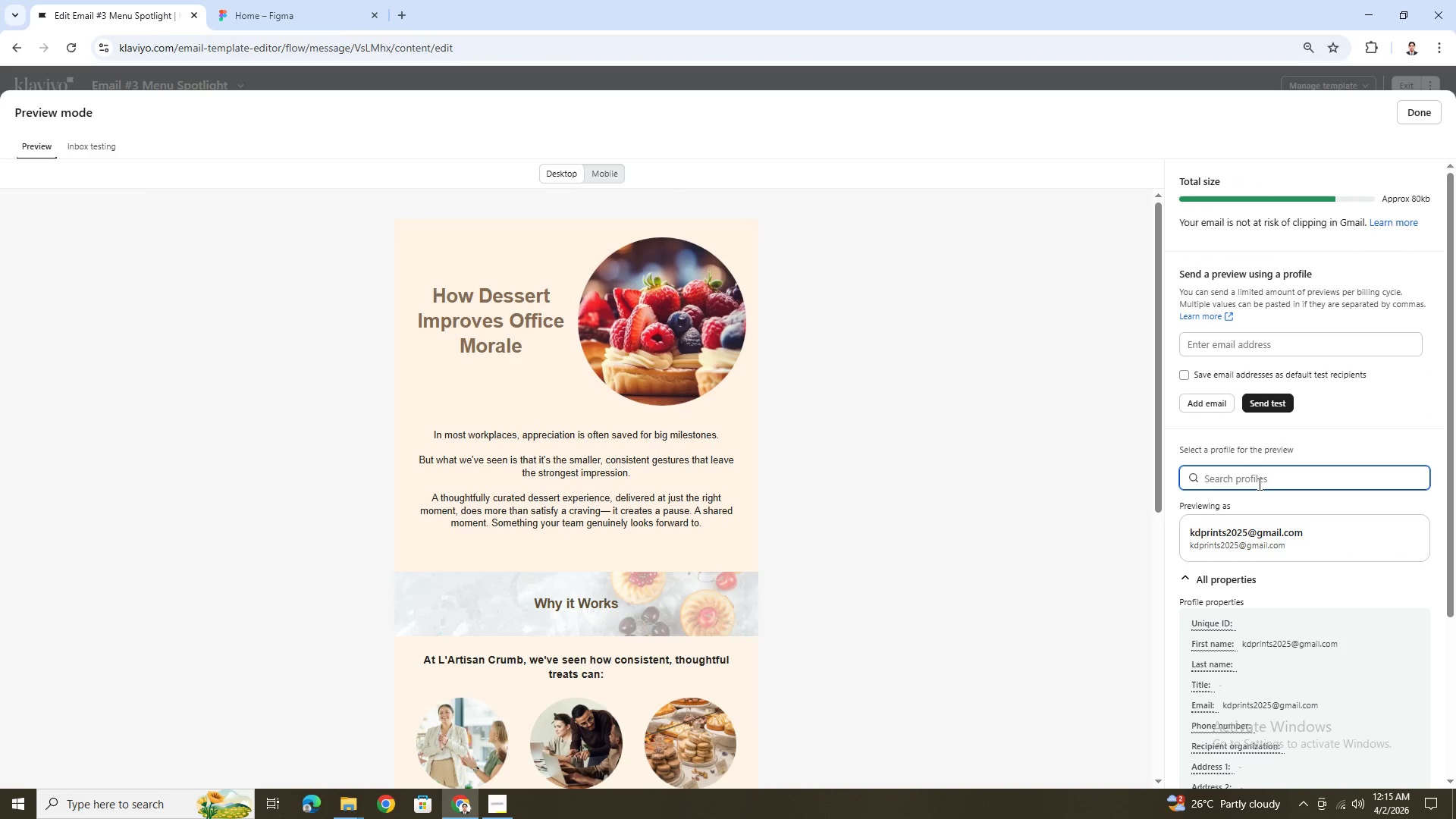 
type(ana)
 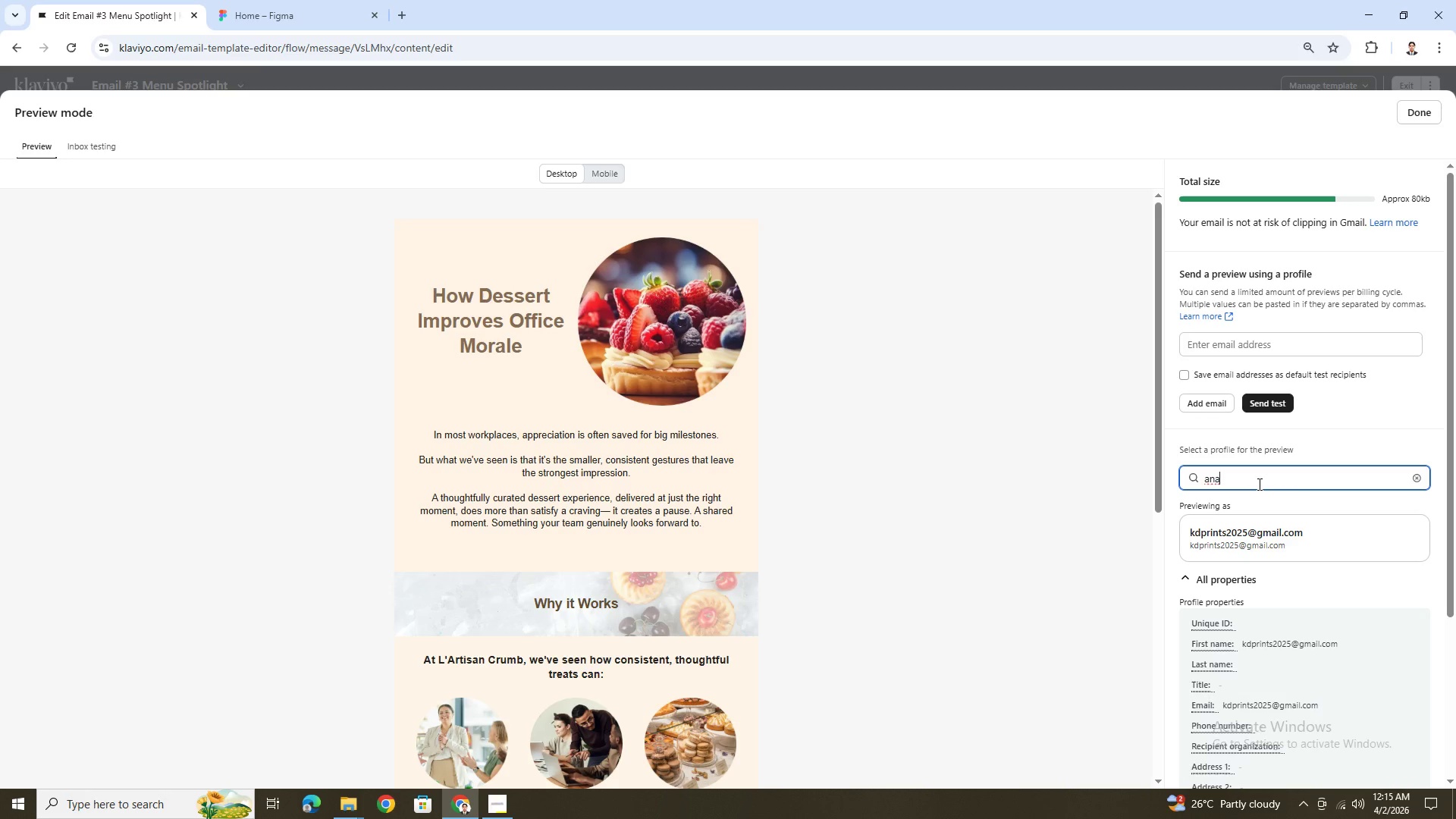 
key(Backspace)
key(Backspace)
type(na)
 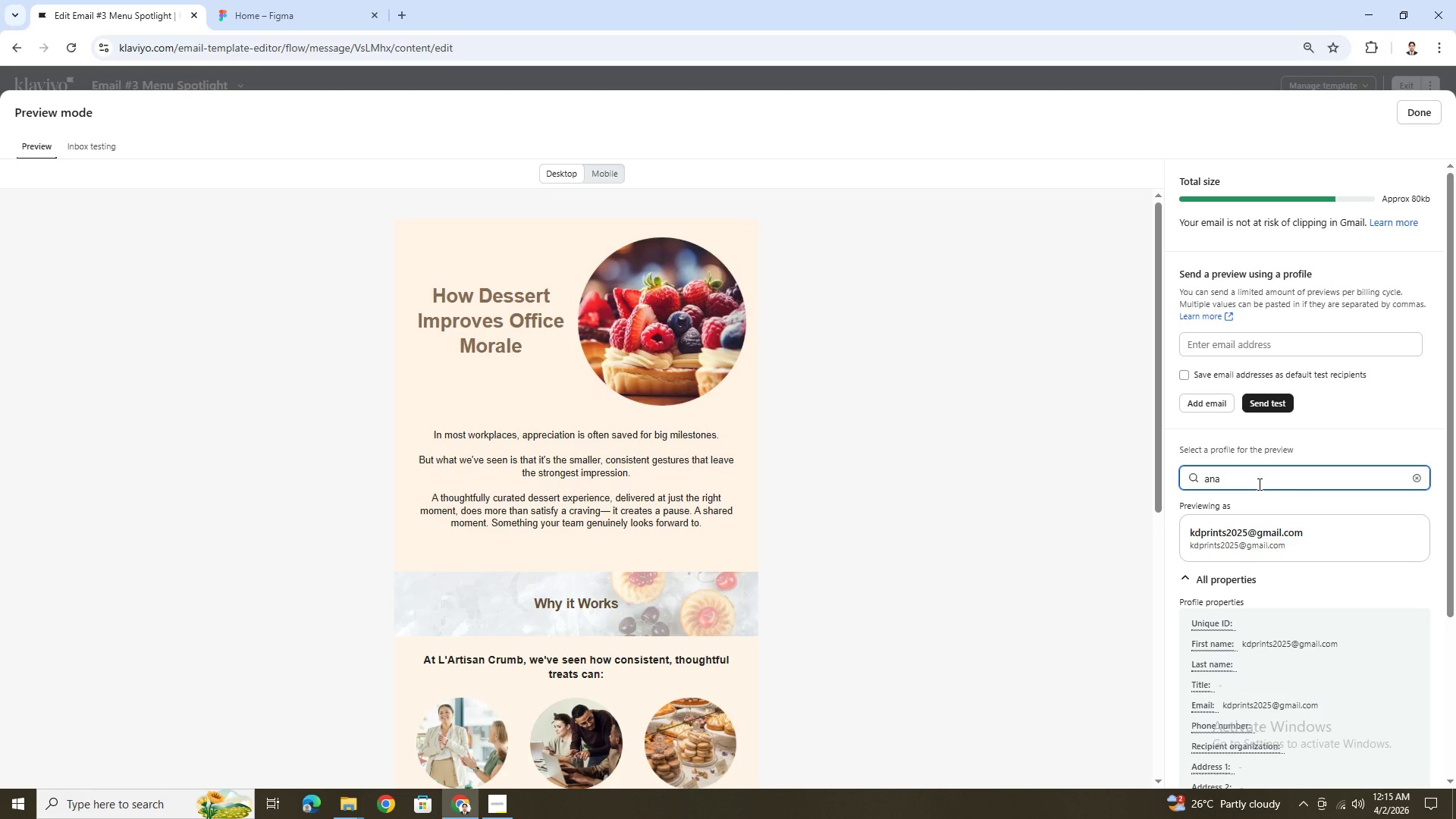 
left_click([1258, 484])
 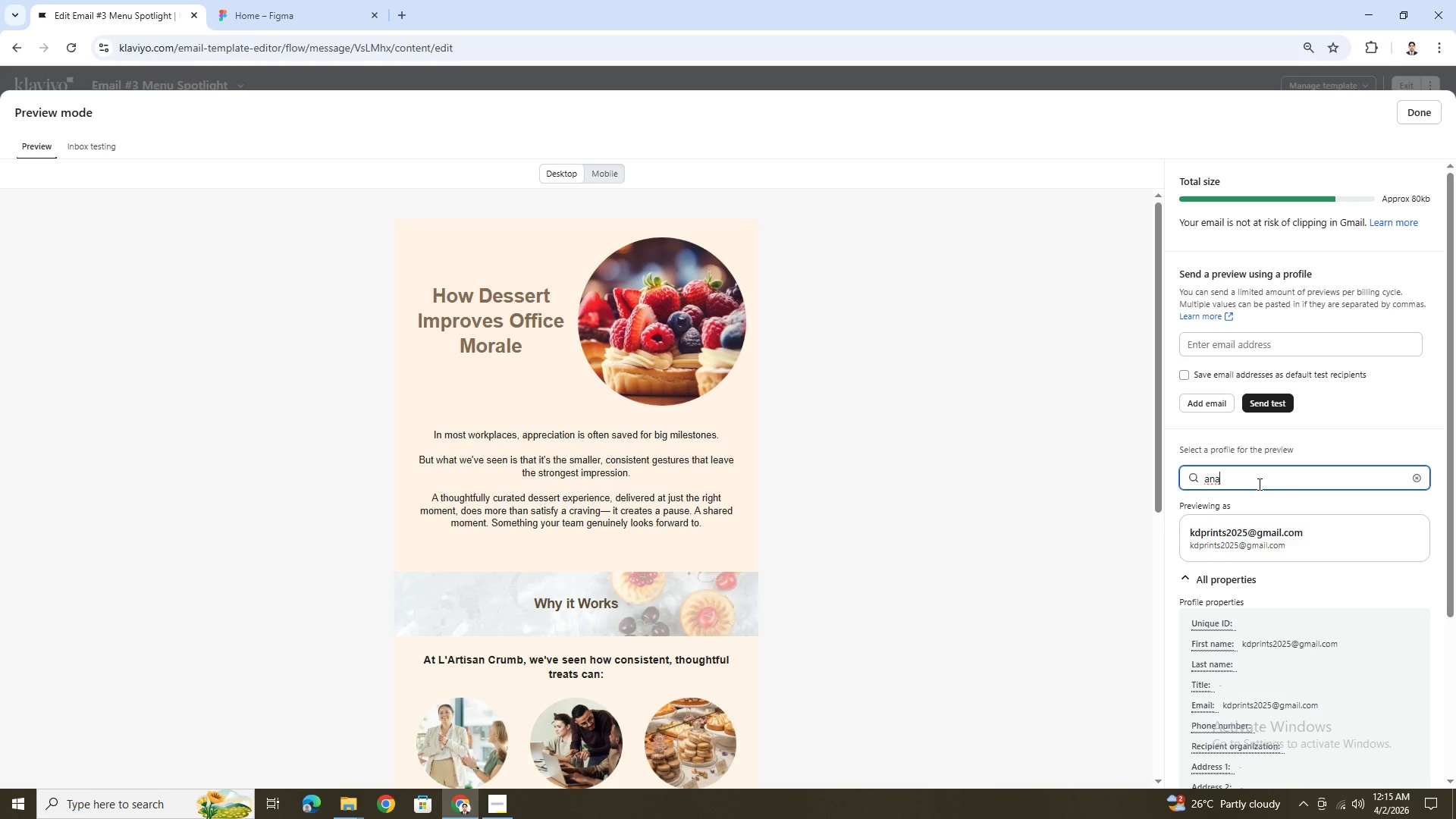 
key(Backspace)
 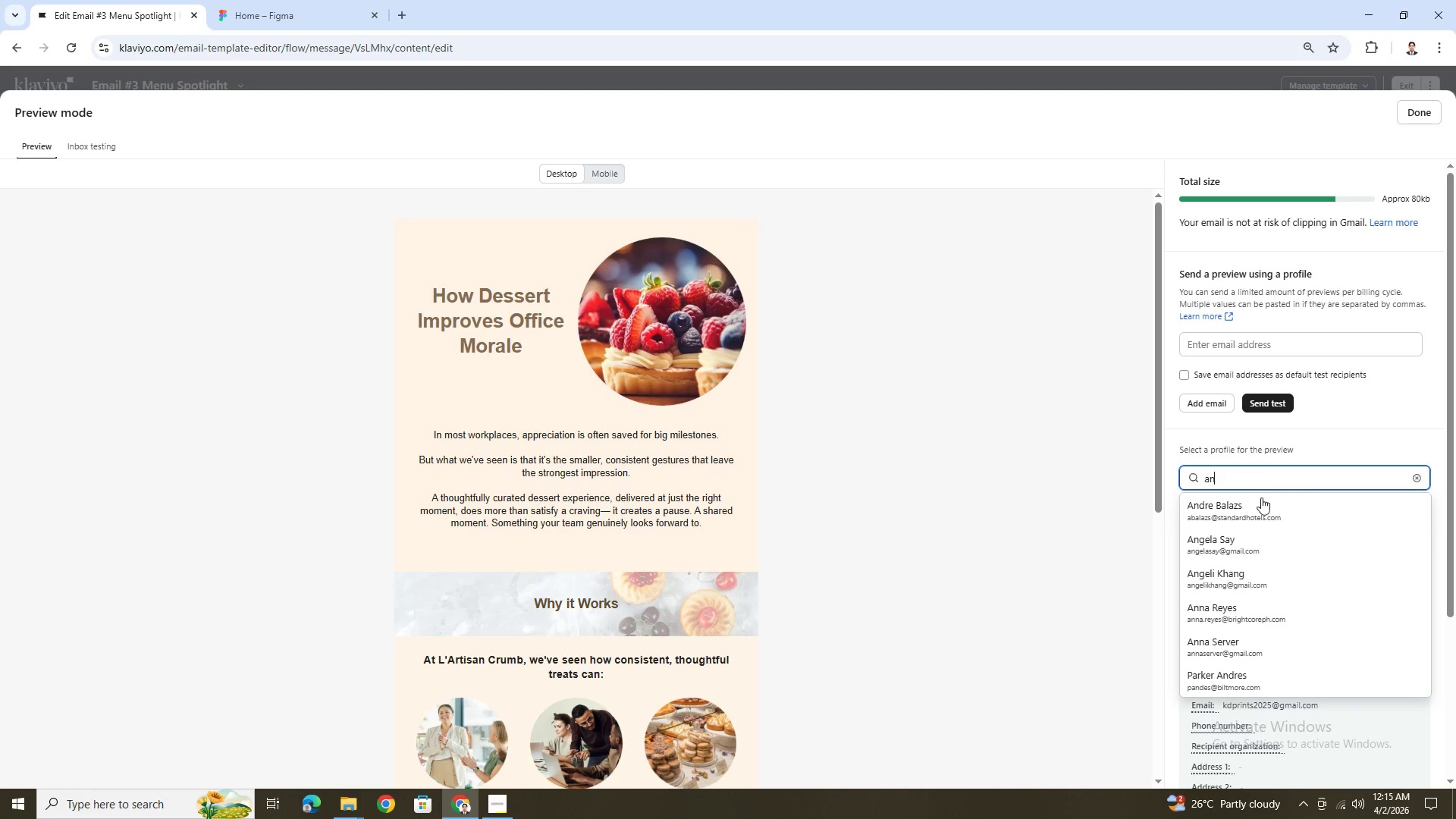 
left_click([1285, 617])
 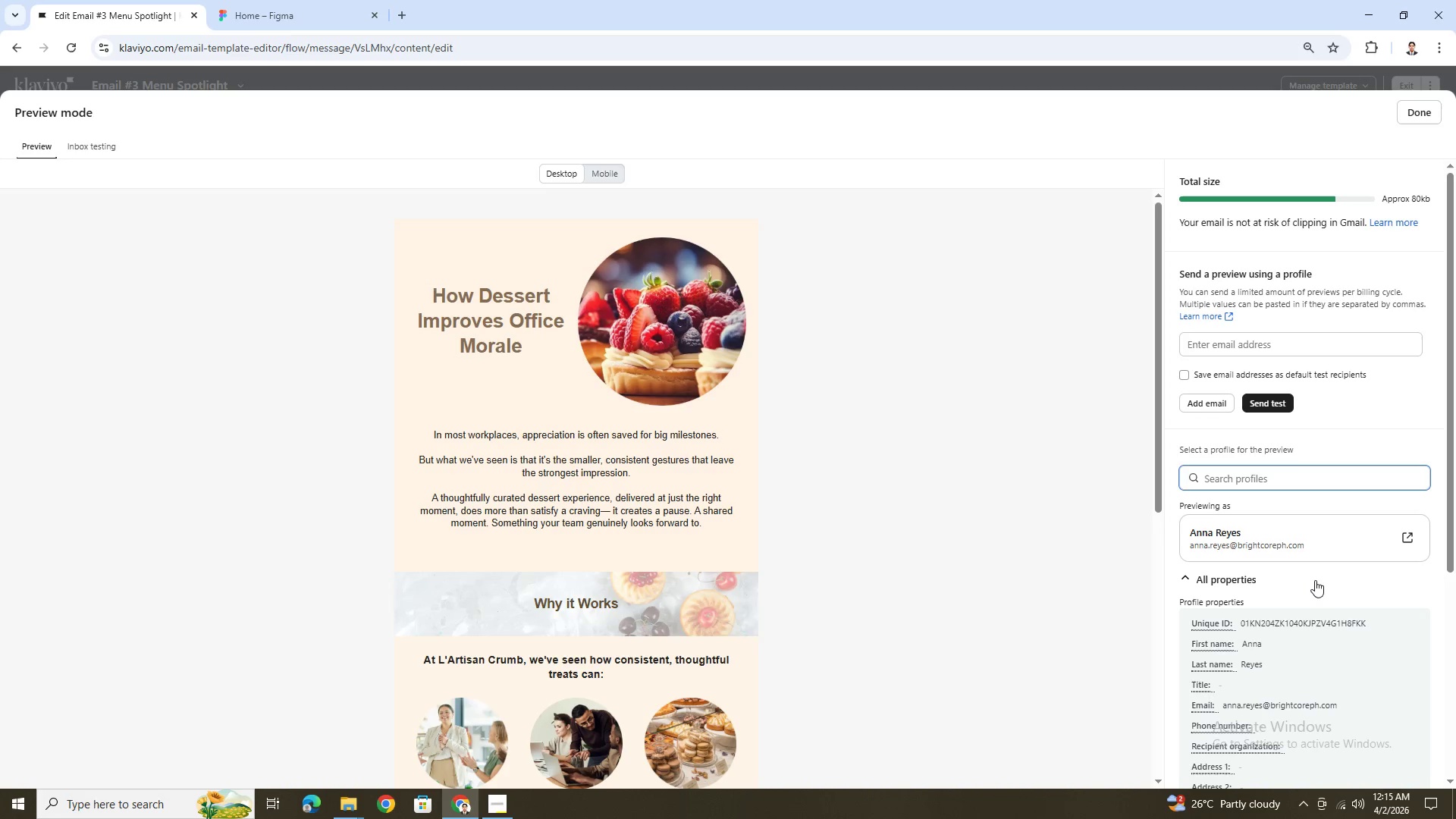 
scroll: coordinate [1312, 527], scroll_direction: down, amount: 5.0
 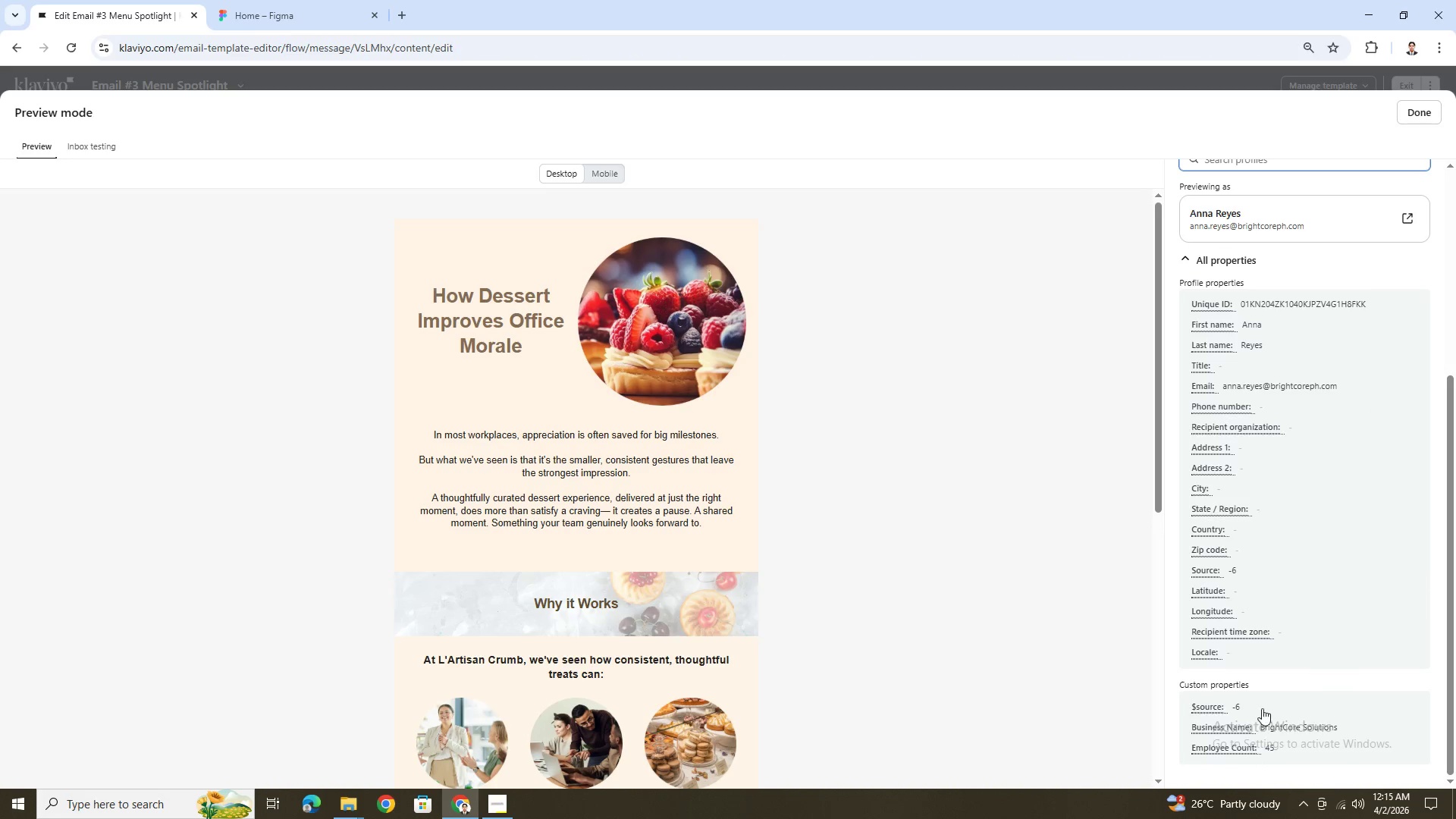 
left_click([1237, 728])
 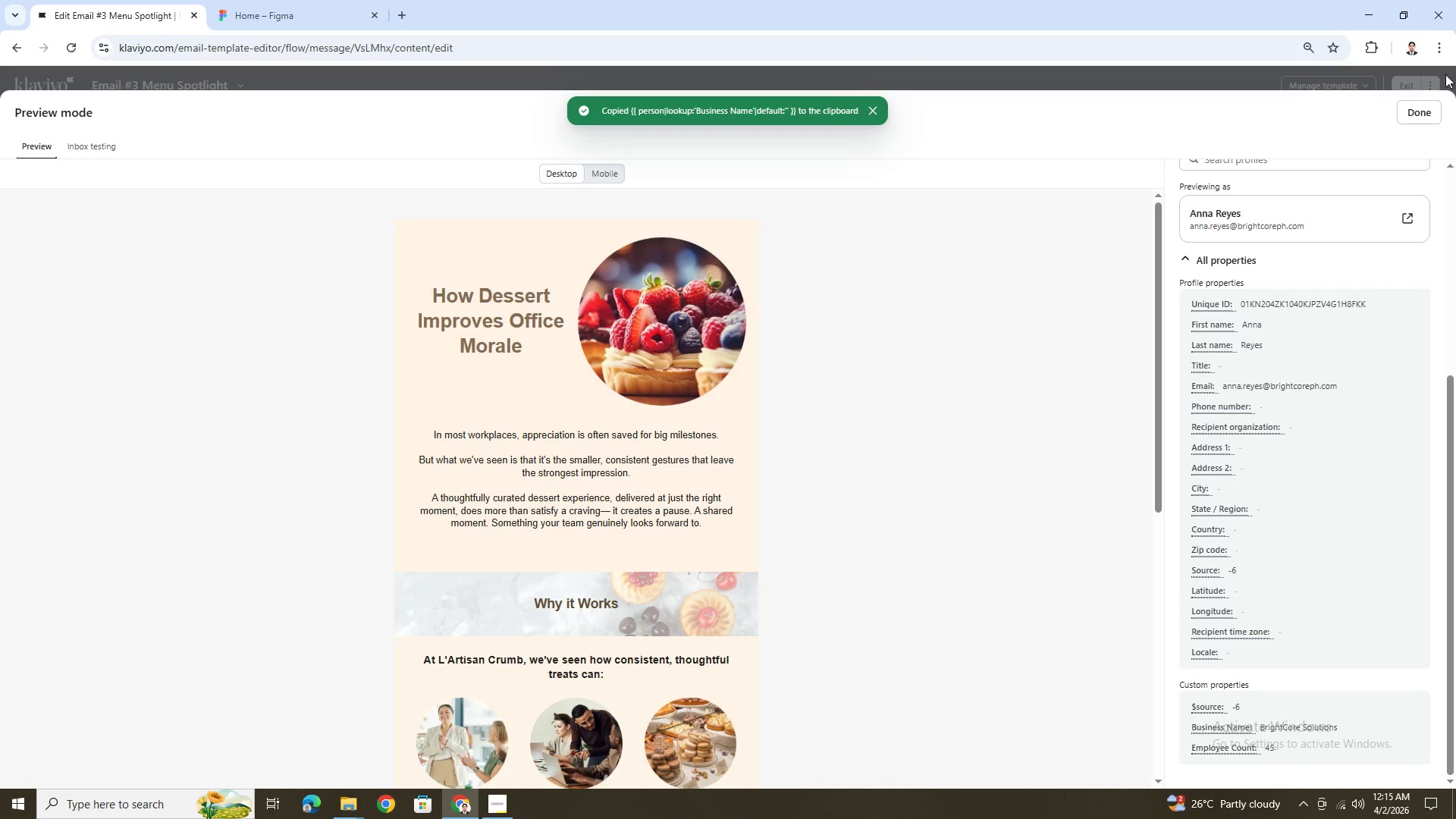 
left_click([1413, 115])
 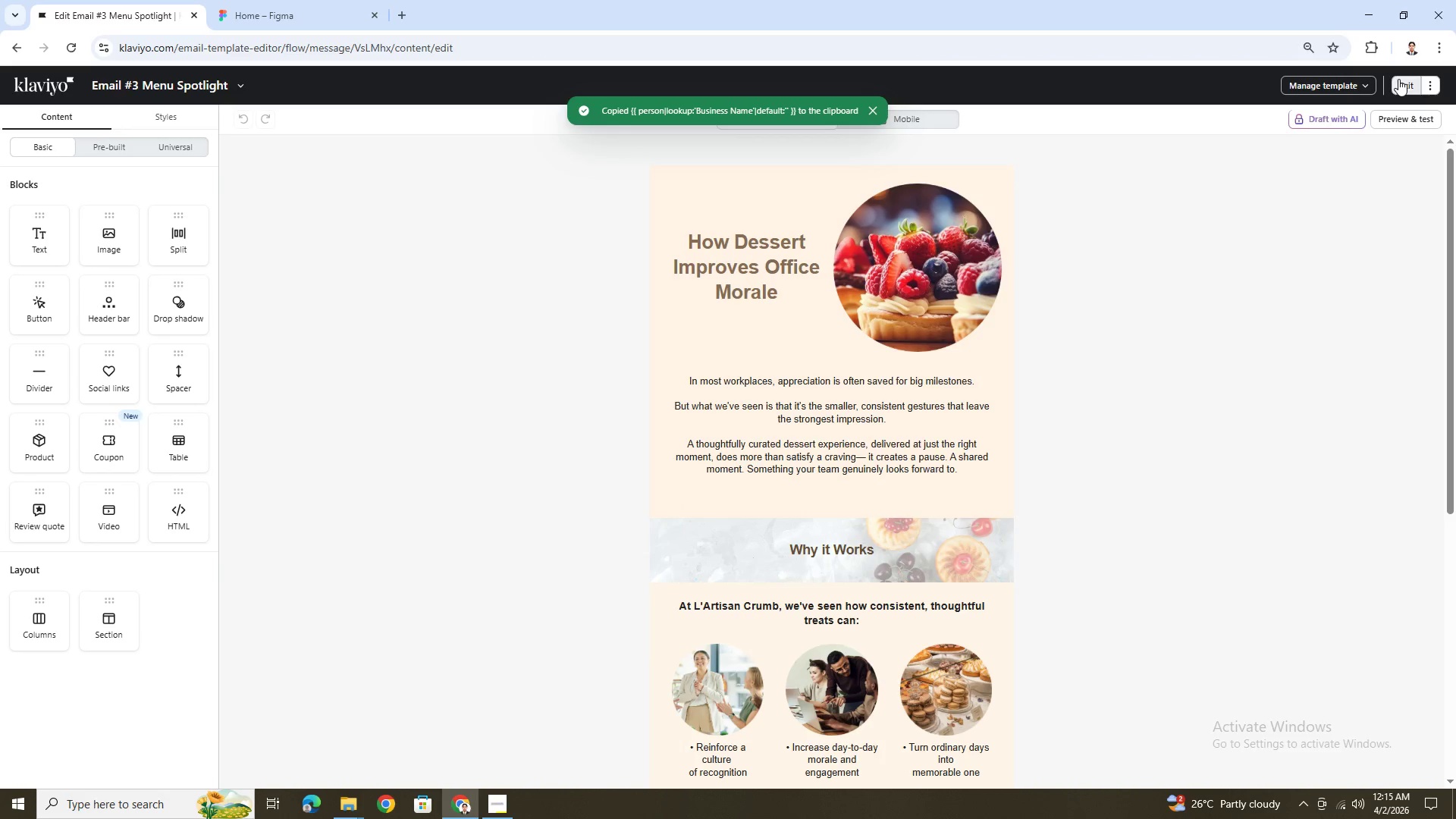 
left_click([1398, 79])
 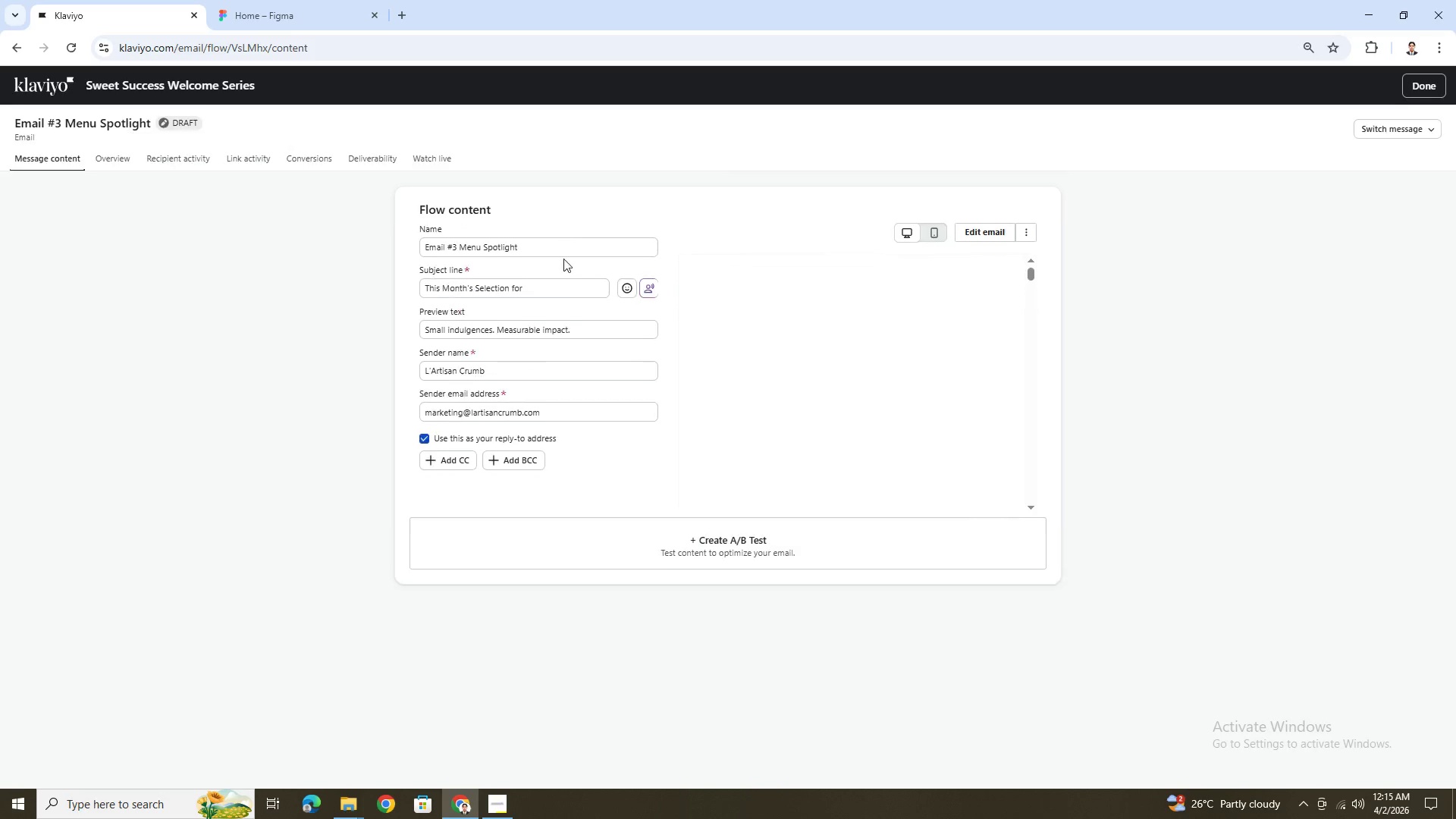 
left_click([564, 294])
 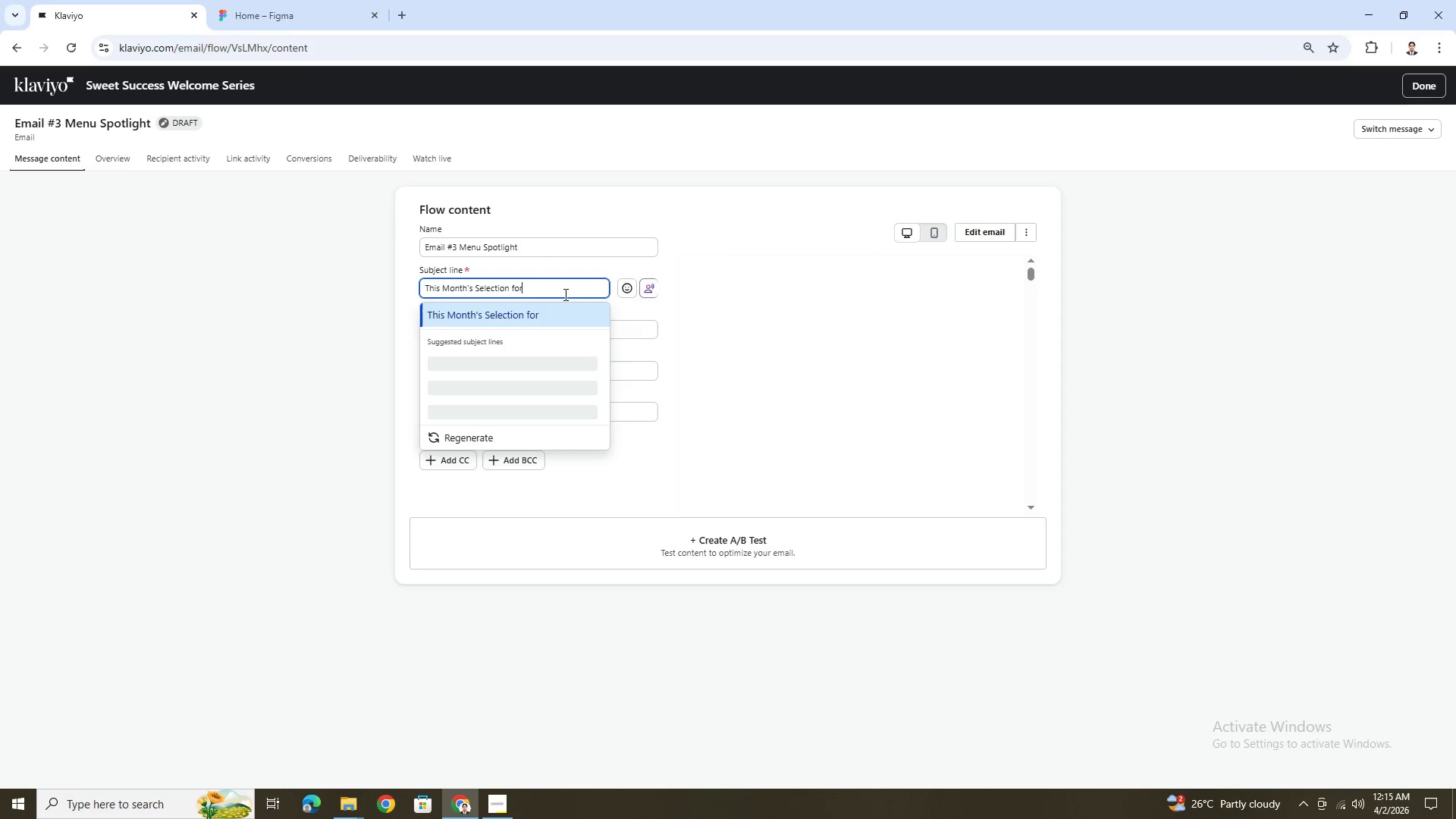 
key(Space)
 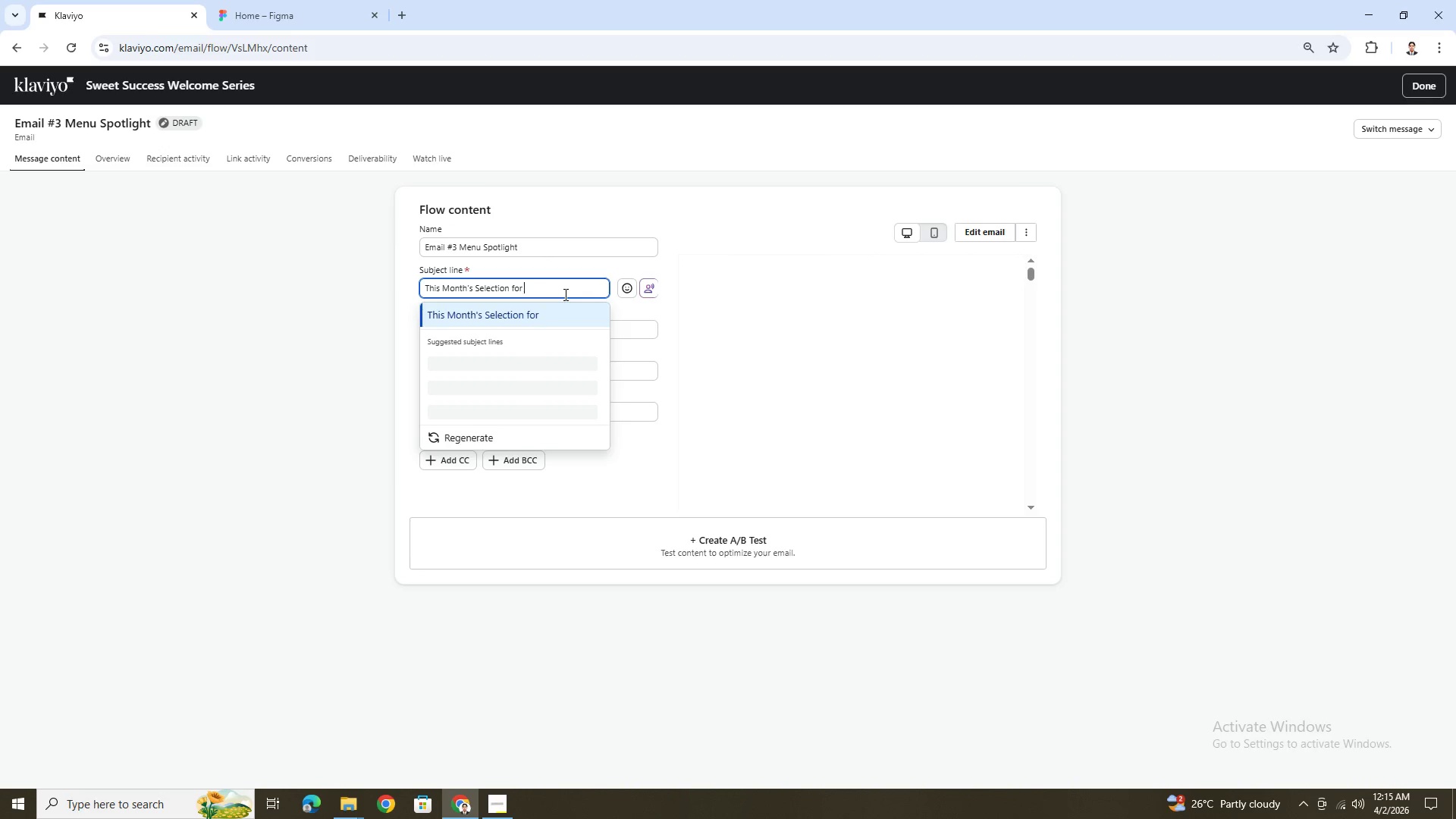 
key(Control+V)
 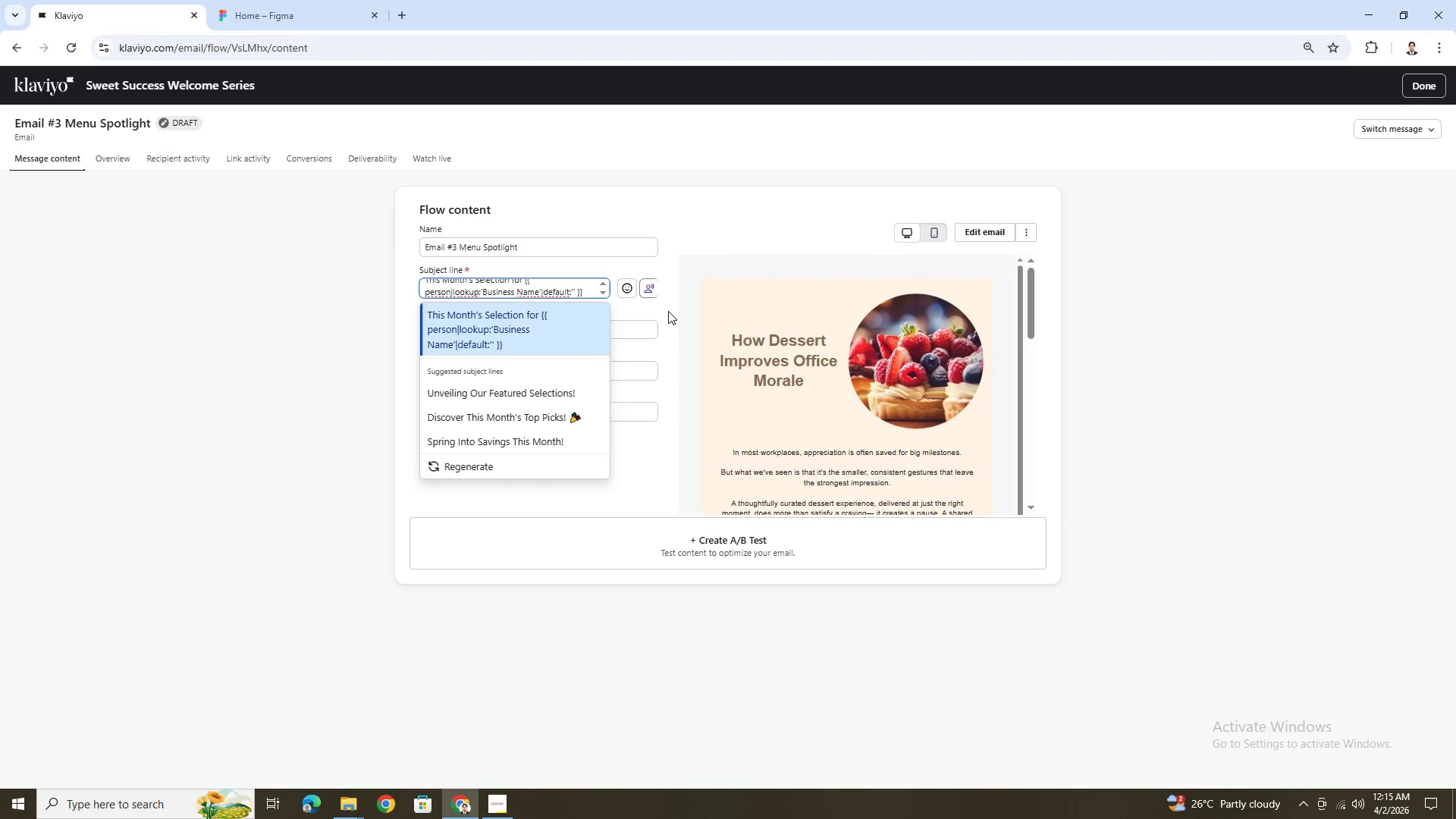 
left_click([667, 309])
 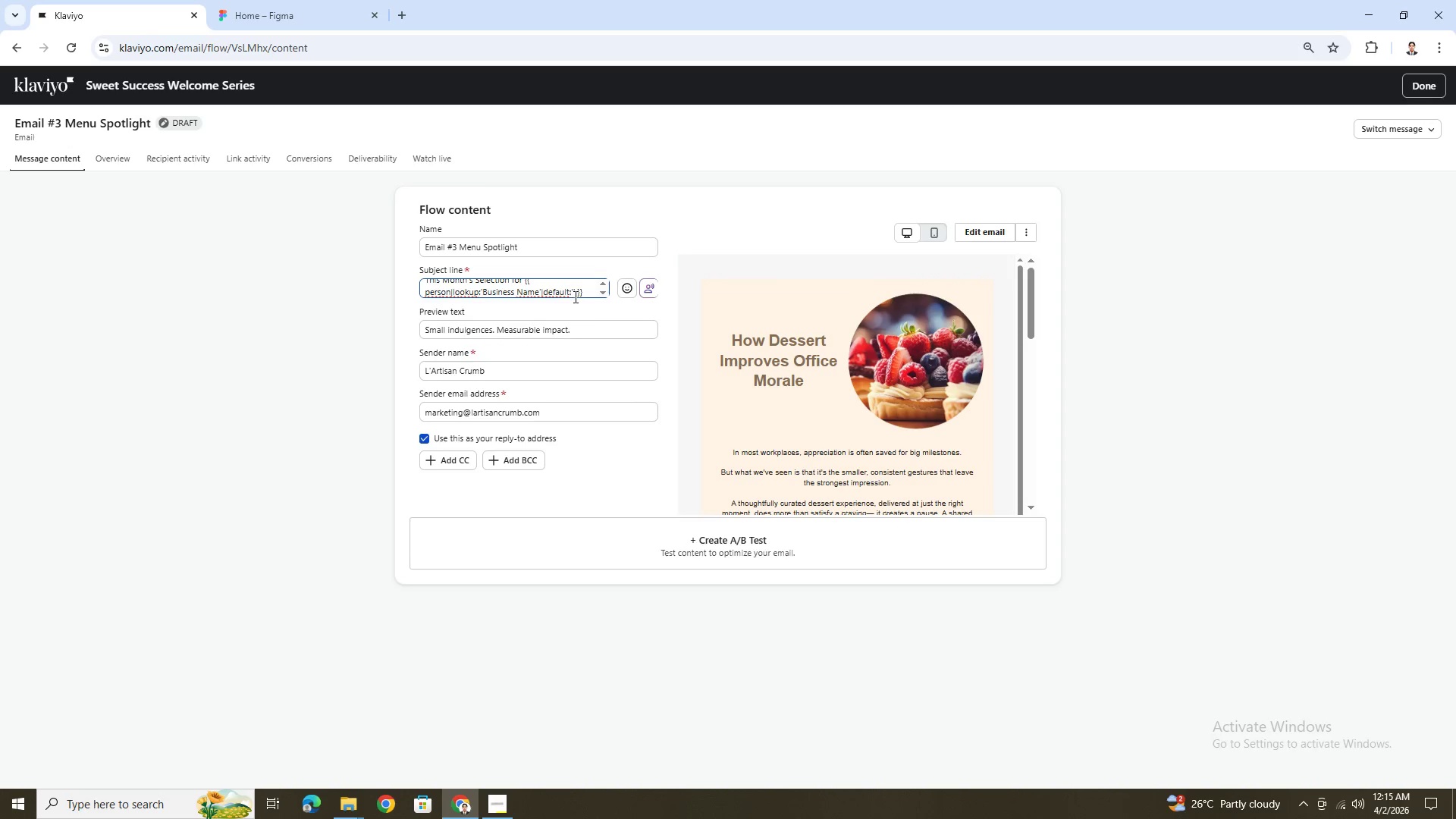 
wait(7.42)
 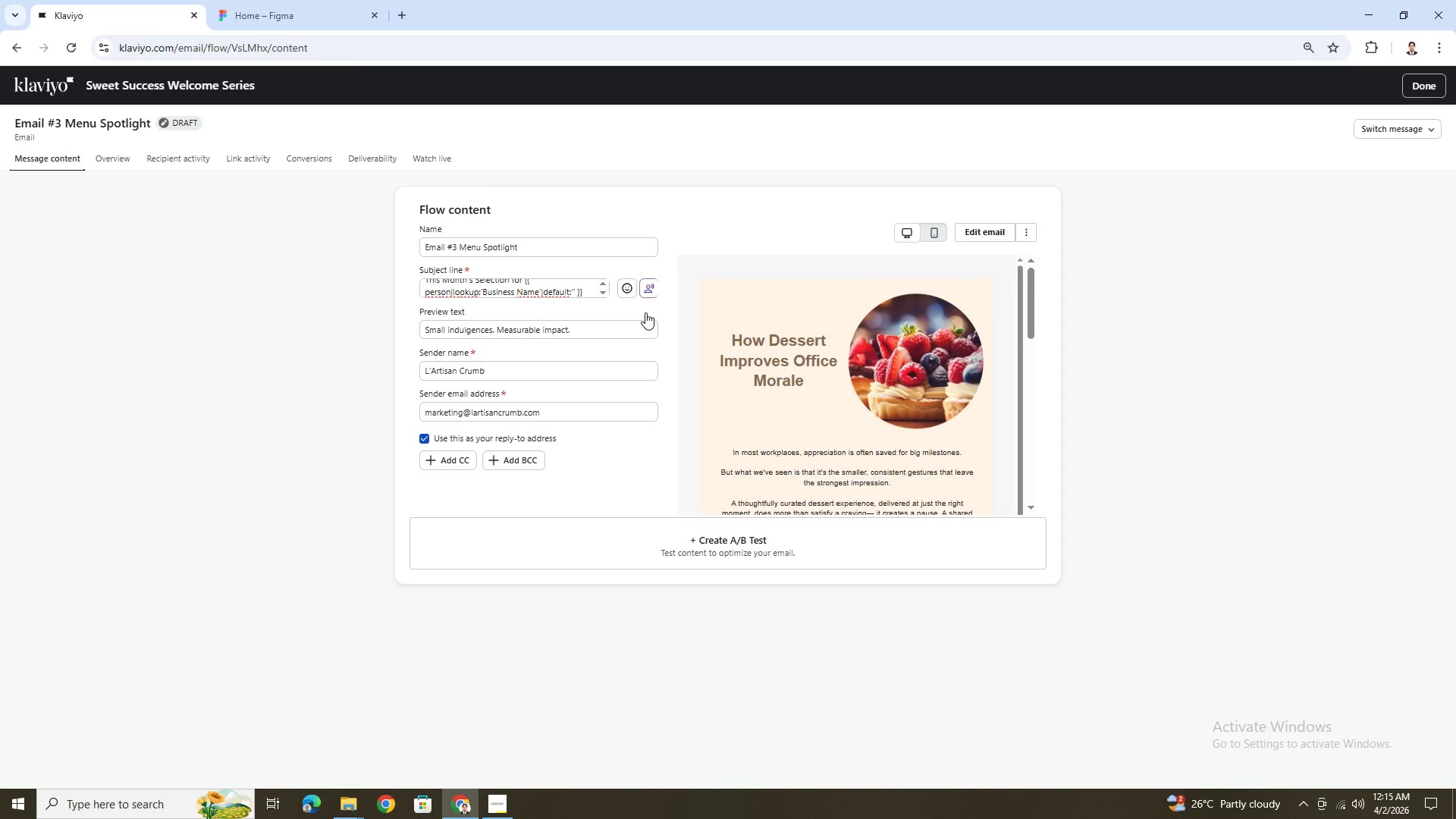 
left_click([573, 290])
 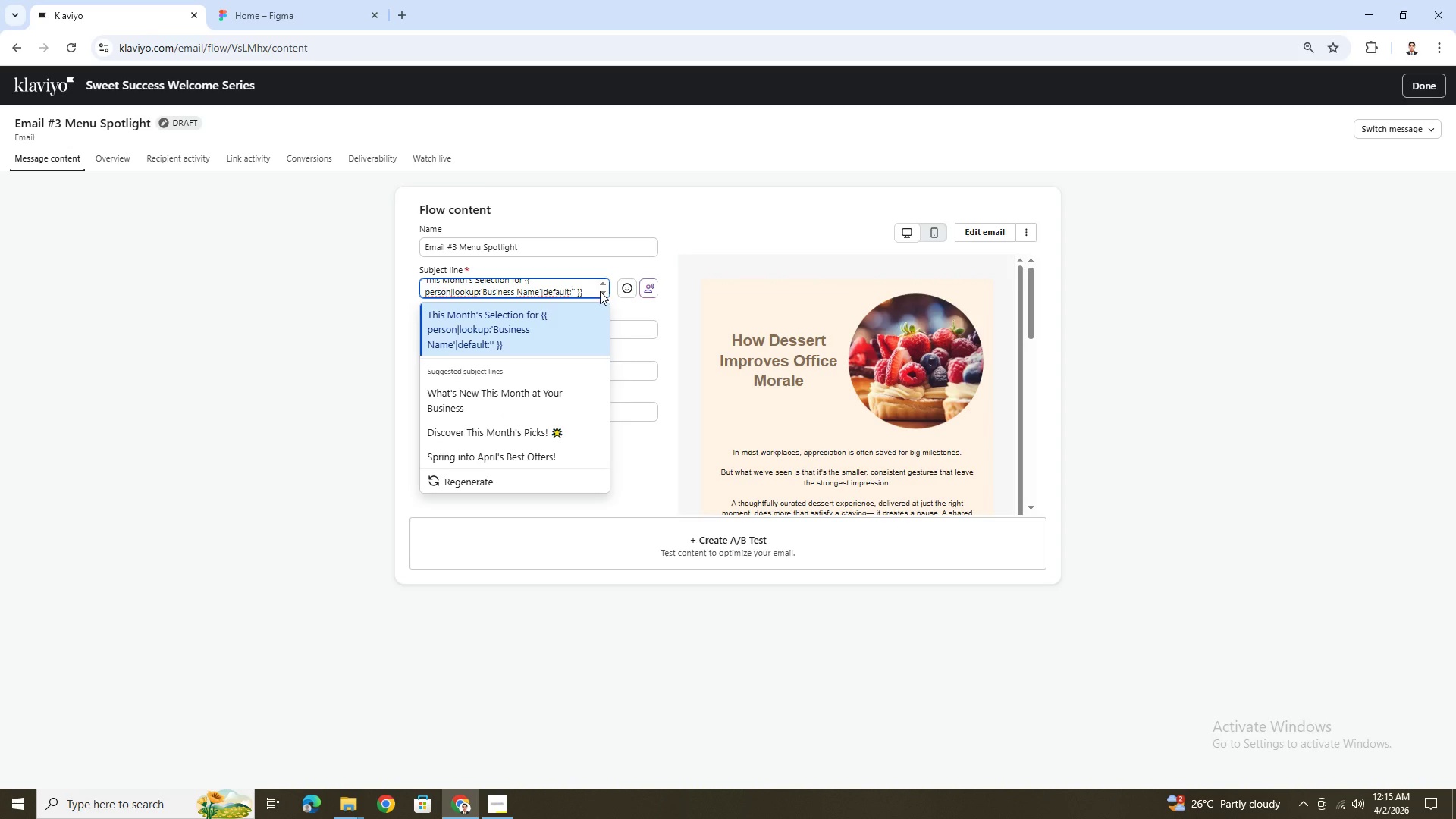 
type(your company)
 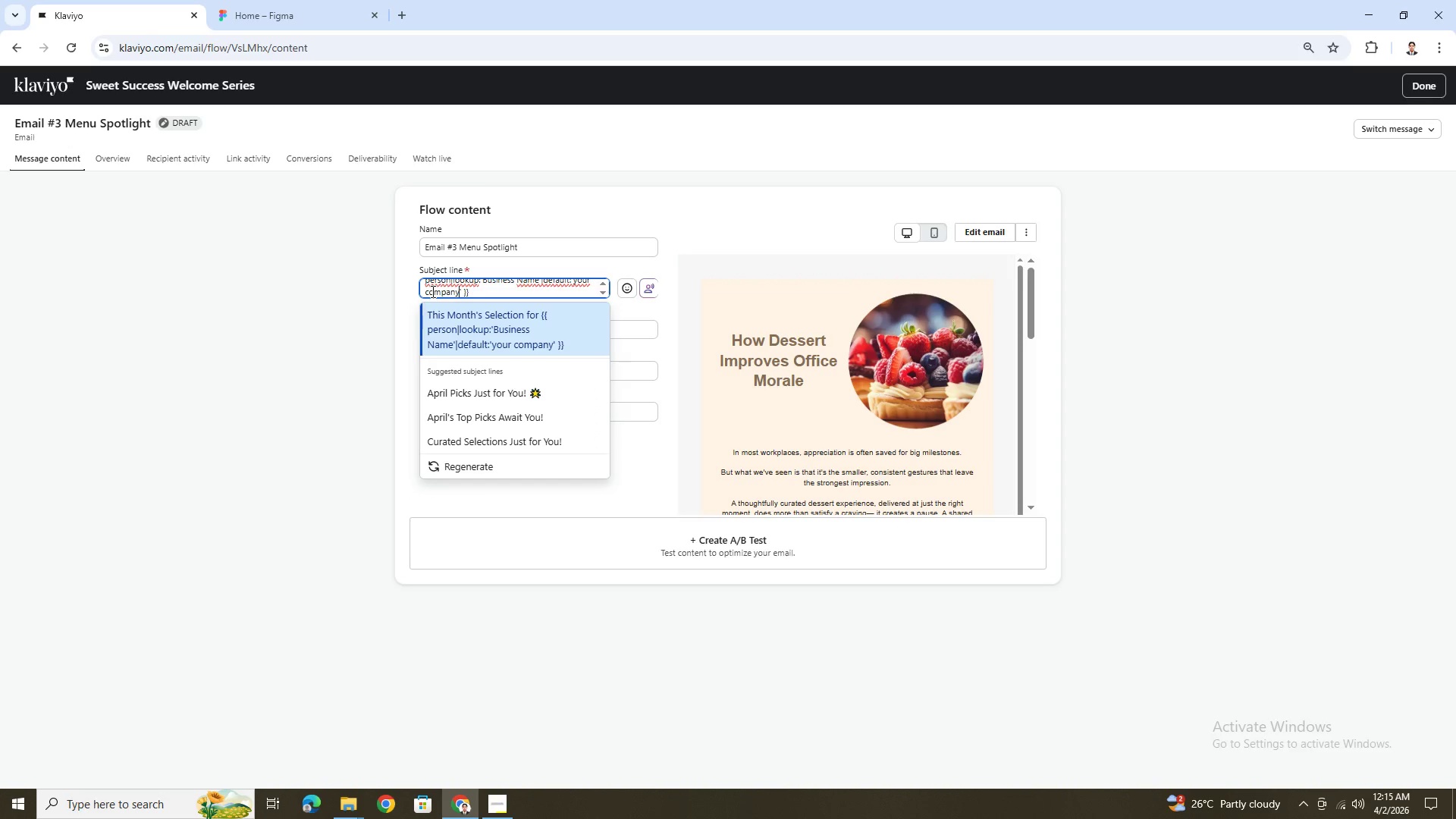 
wait(5.98)
 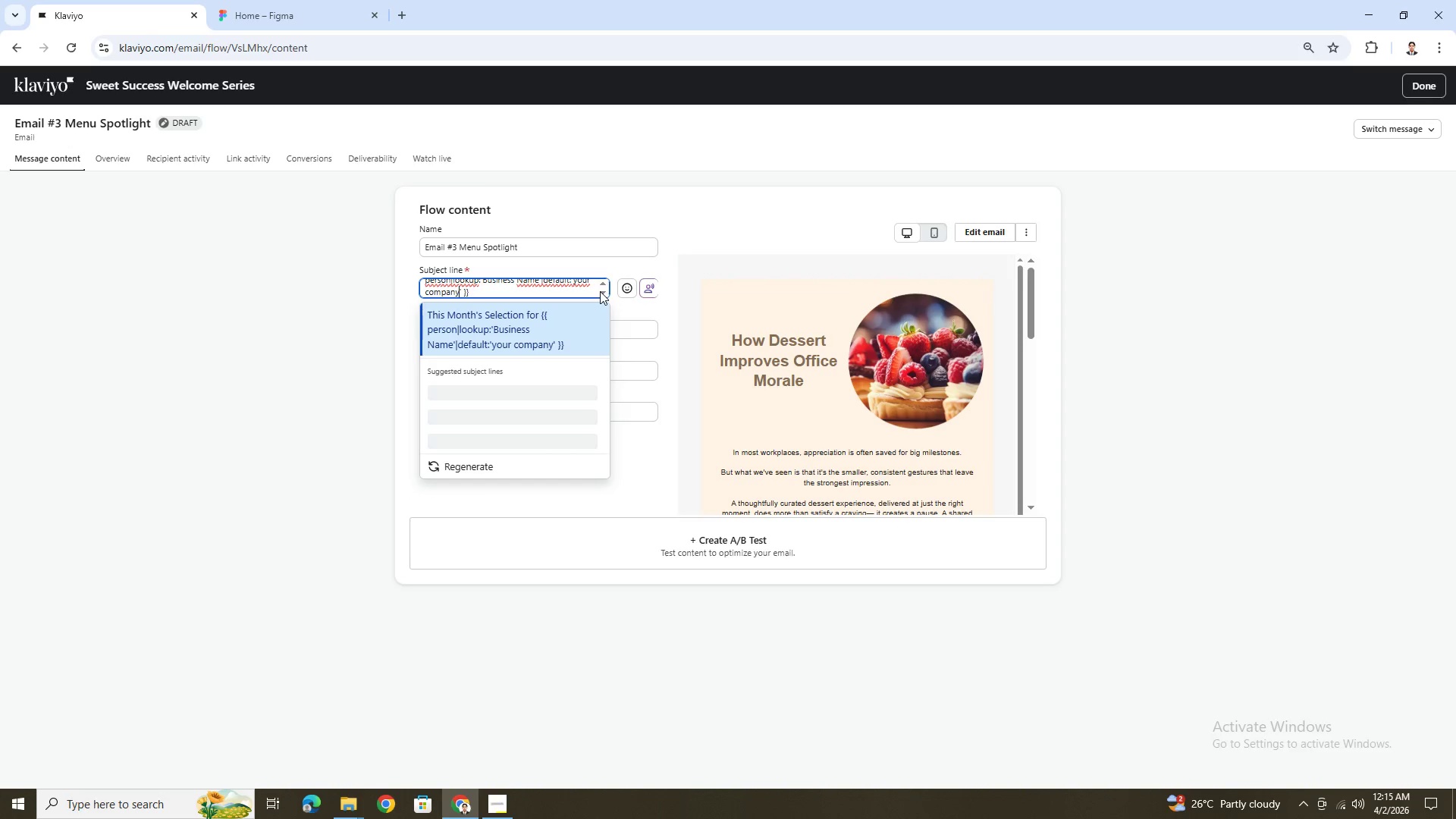 
left_click([579, 281])
 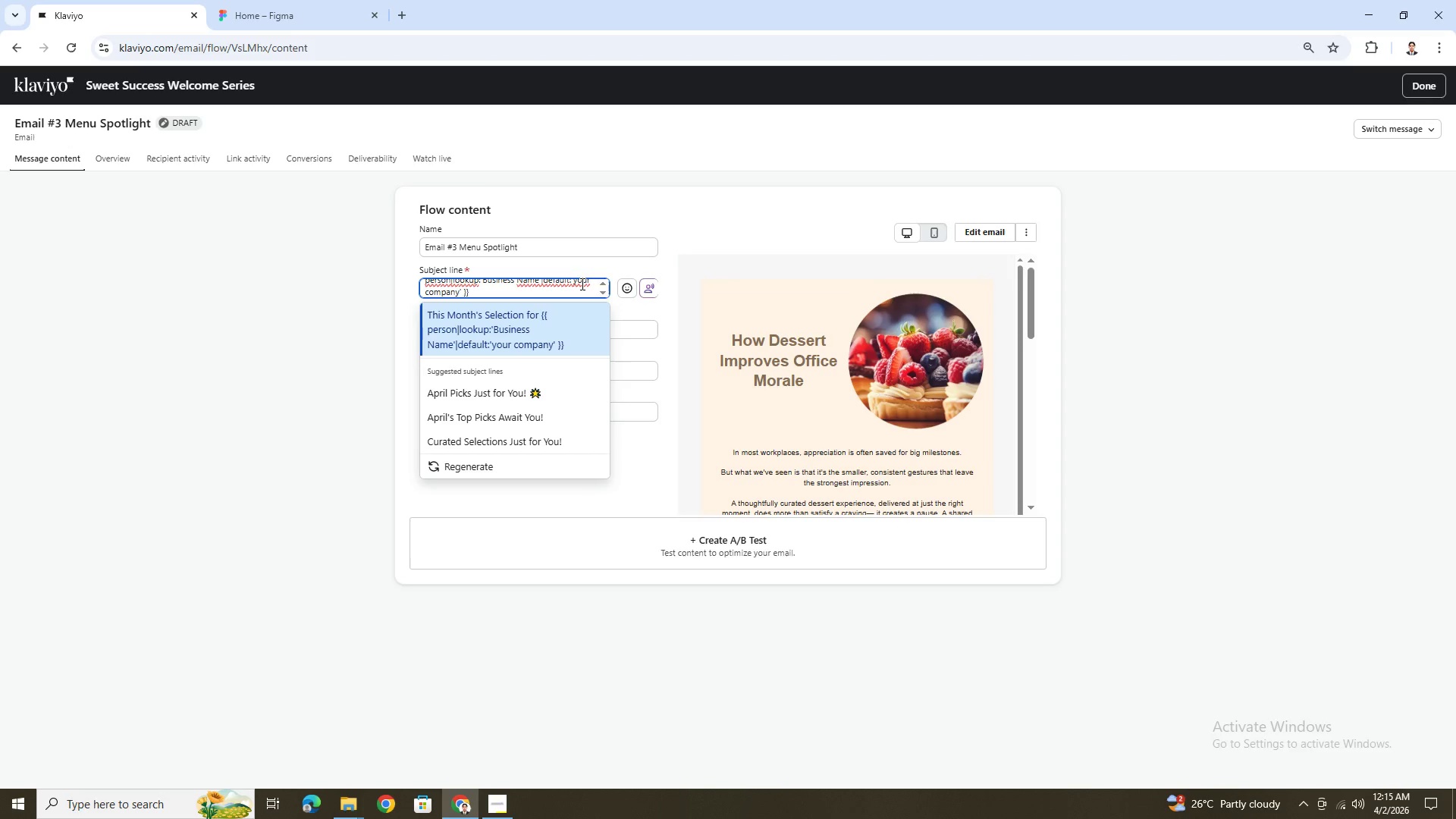 
key(Backspace)
 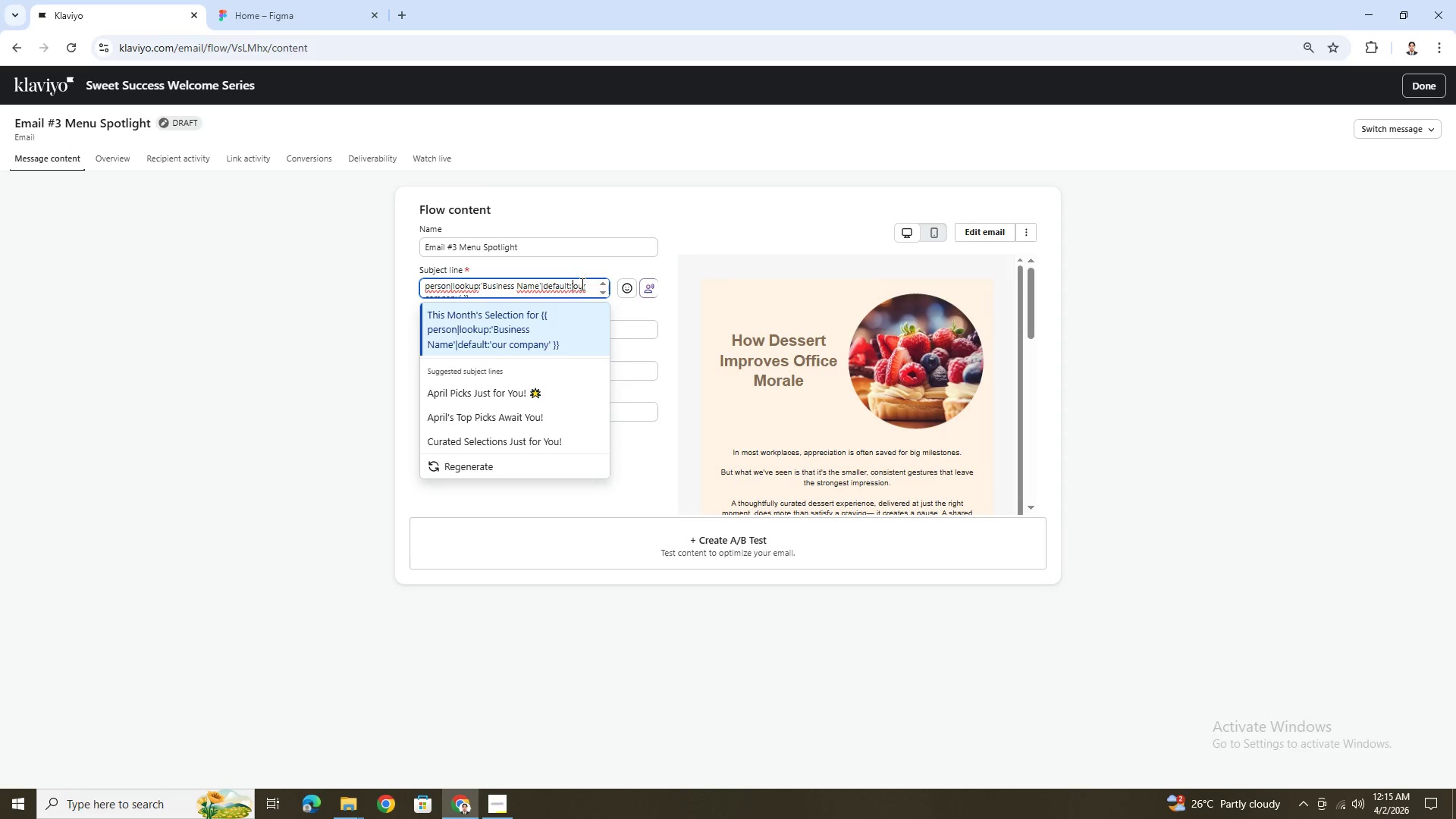 
key(Shift+Y)
 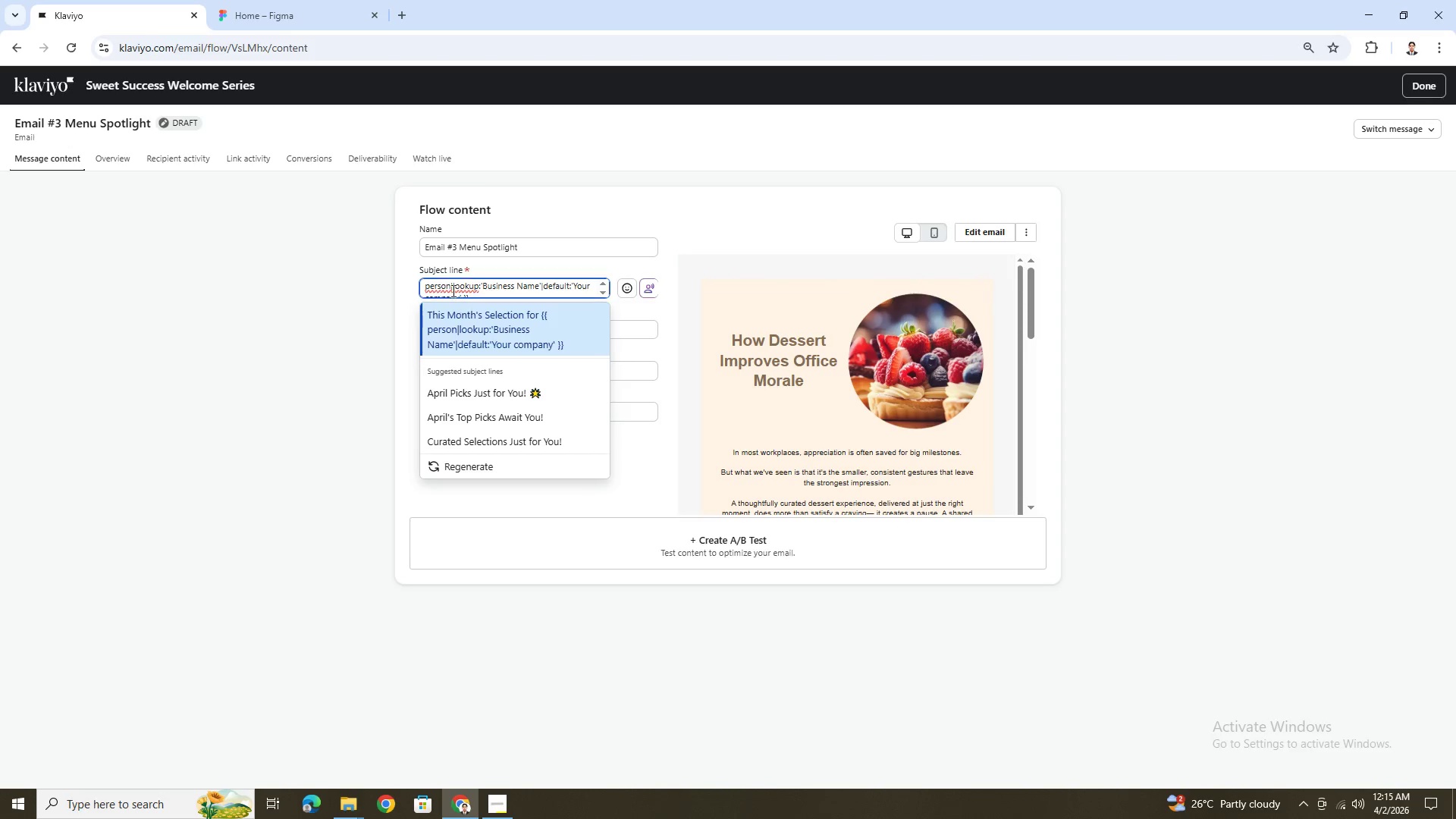 
left_click([452, 290])
 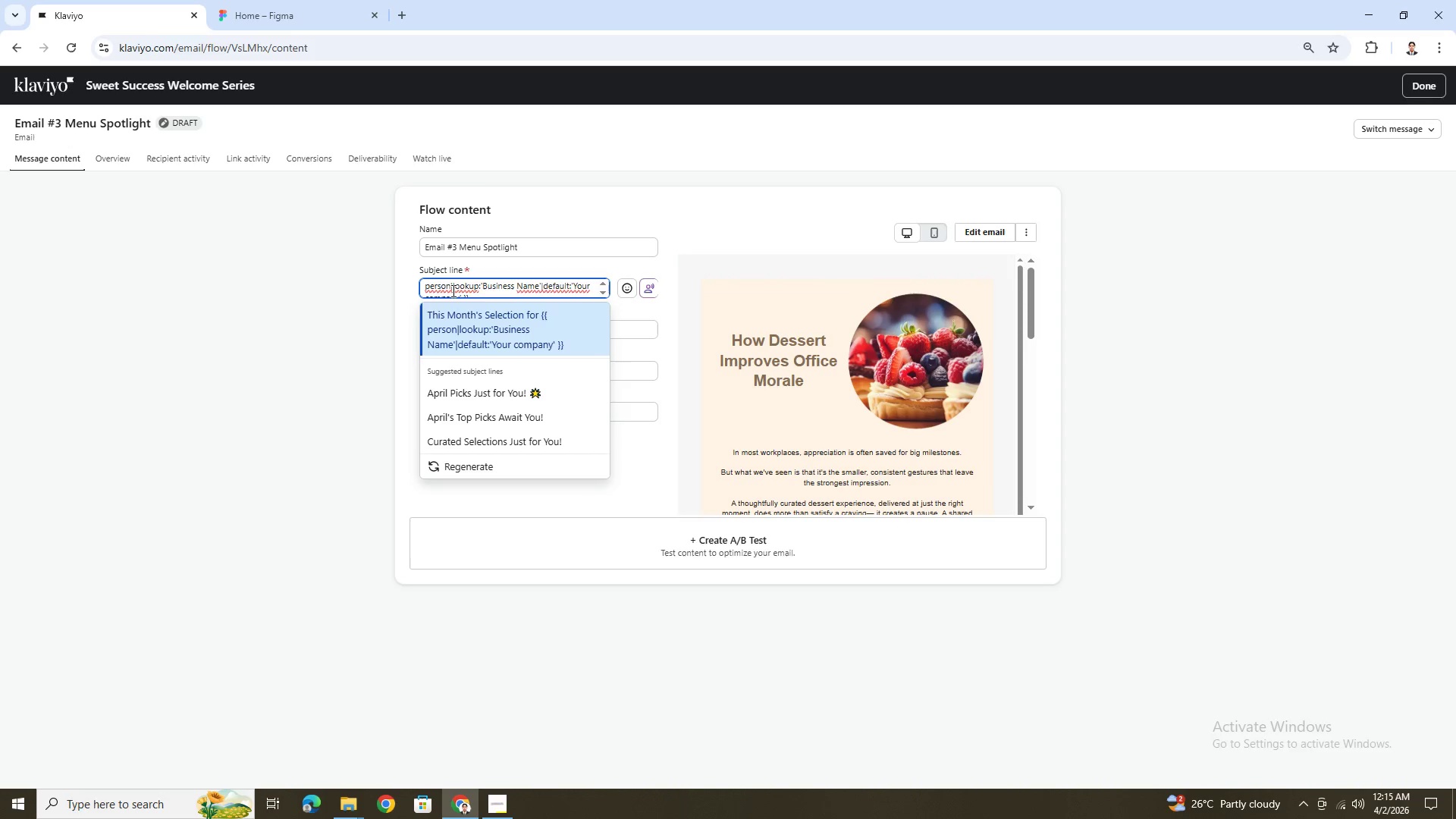 
scroll: coordinate [452, 290], scroll_direction: down, amount: 1.0
 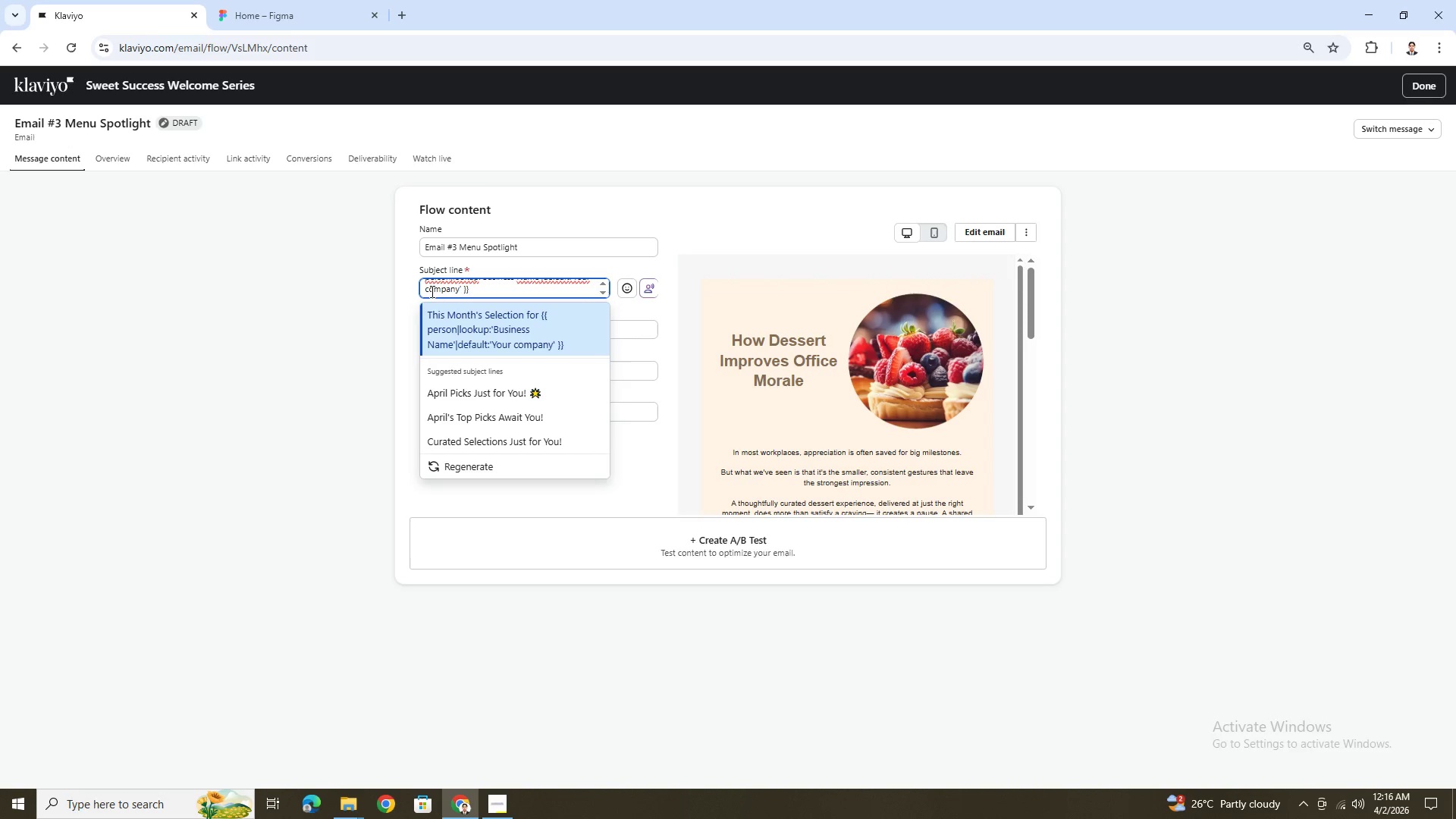 
left_click([428, 290])
 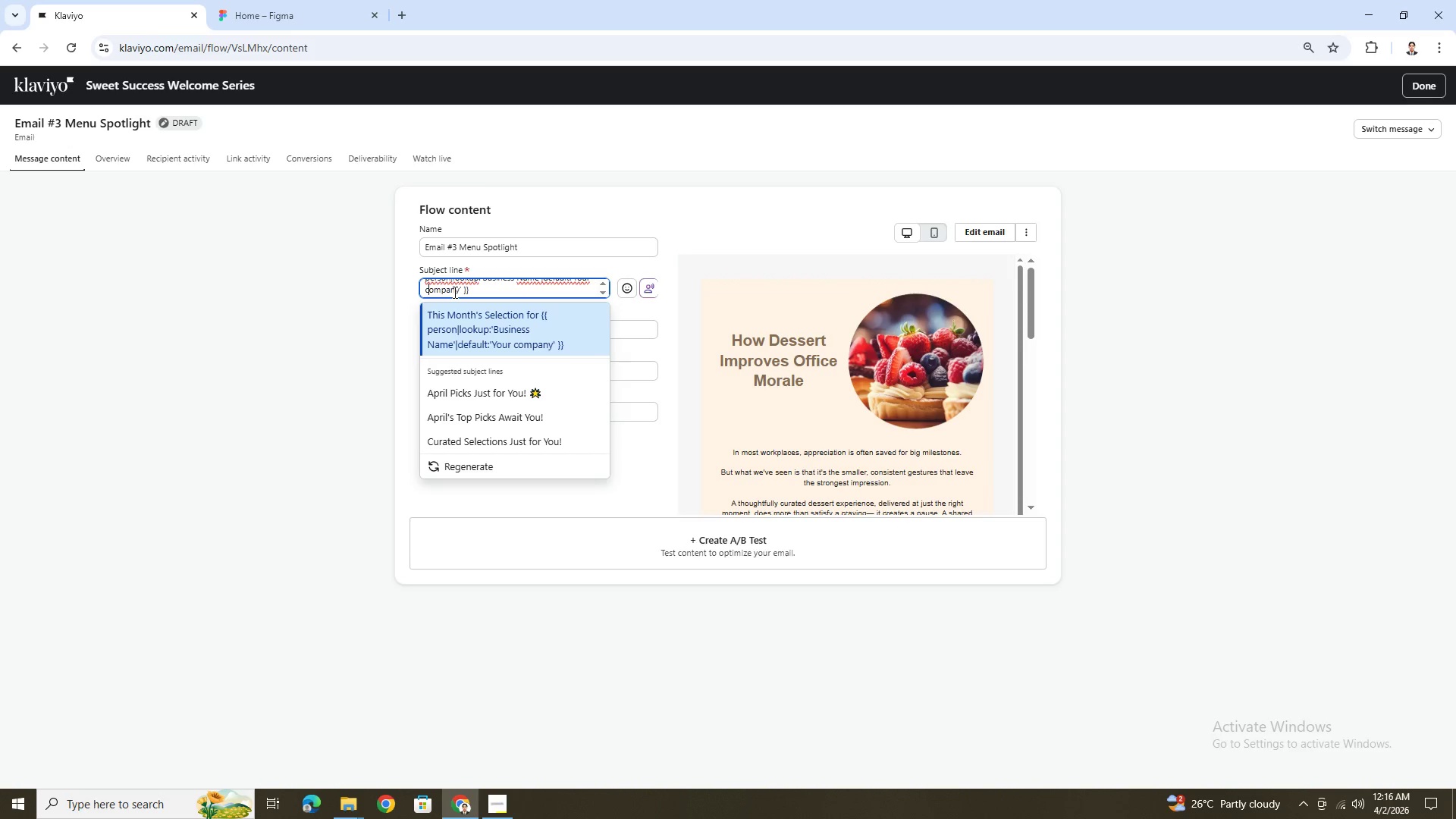 
key(Backspace)
 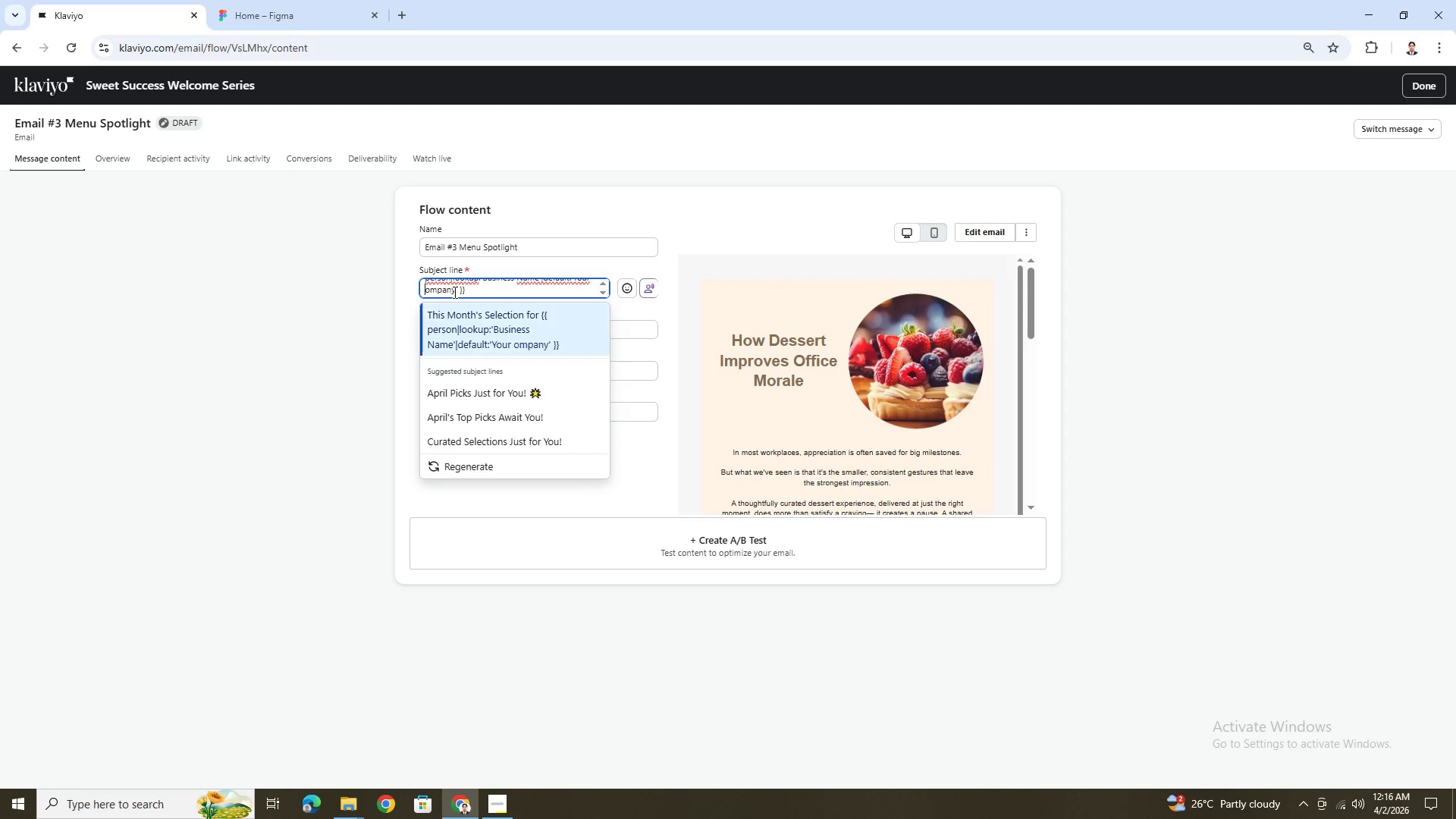 
key(Shift+ShiftLeft)
 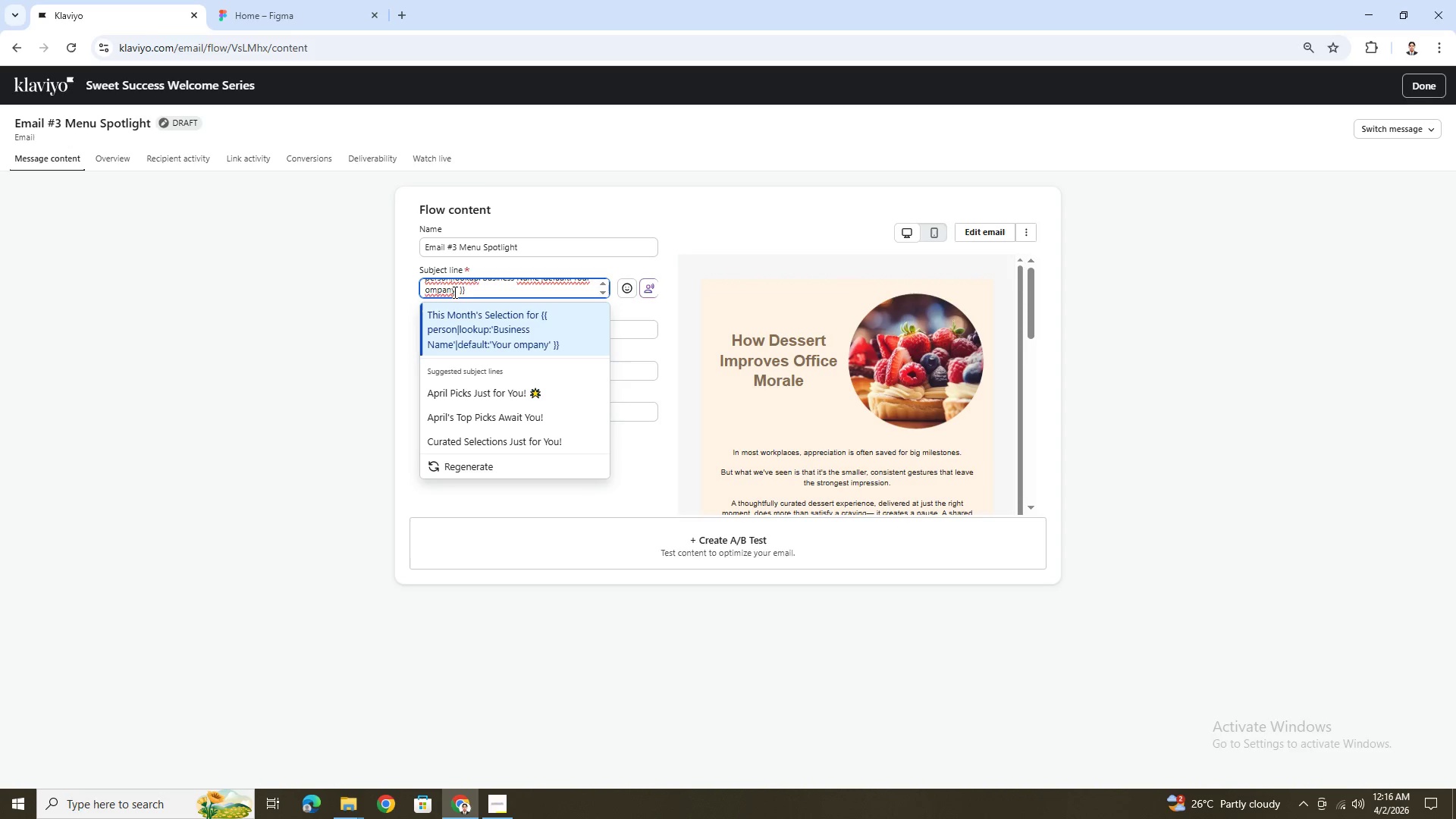 
key(Shift+C)
 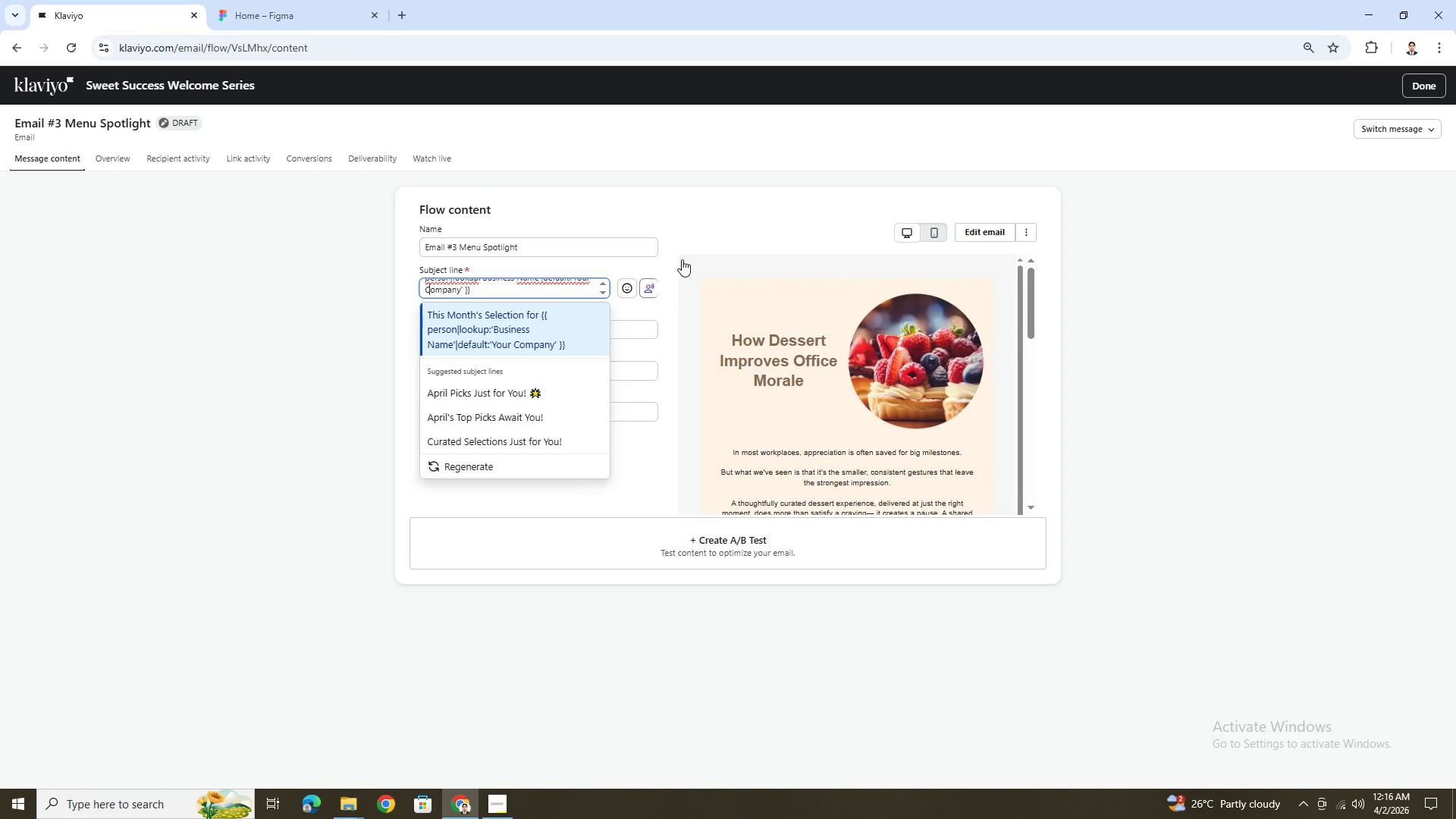 
left_click([682, 228])
 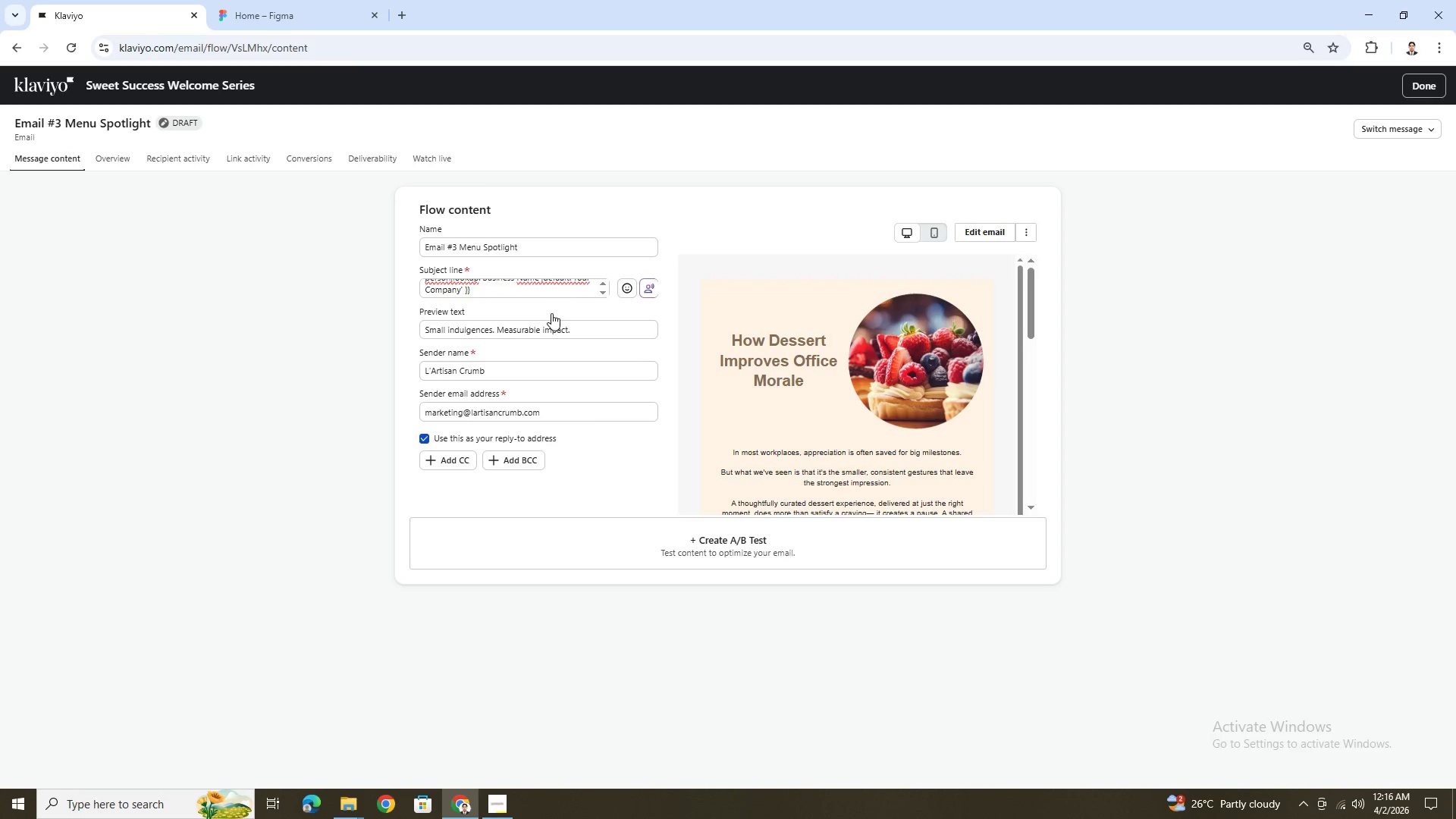 
scroll: coordinate [550, 286], scroll_direction: up, amount: 1.0
 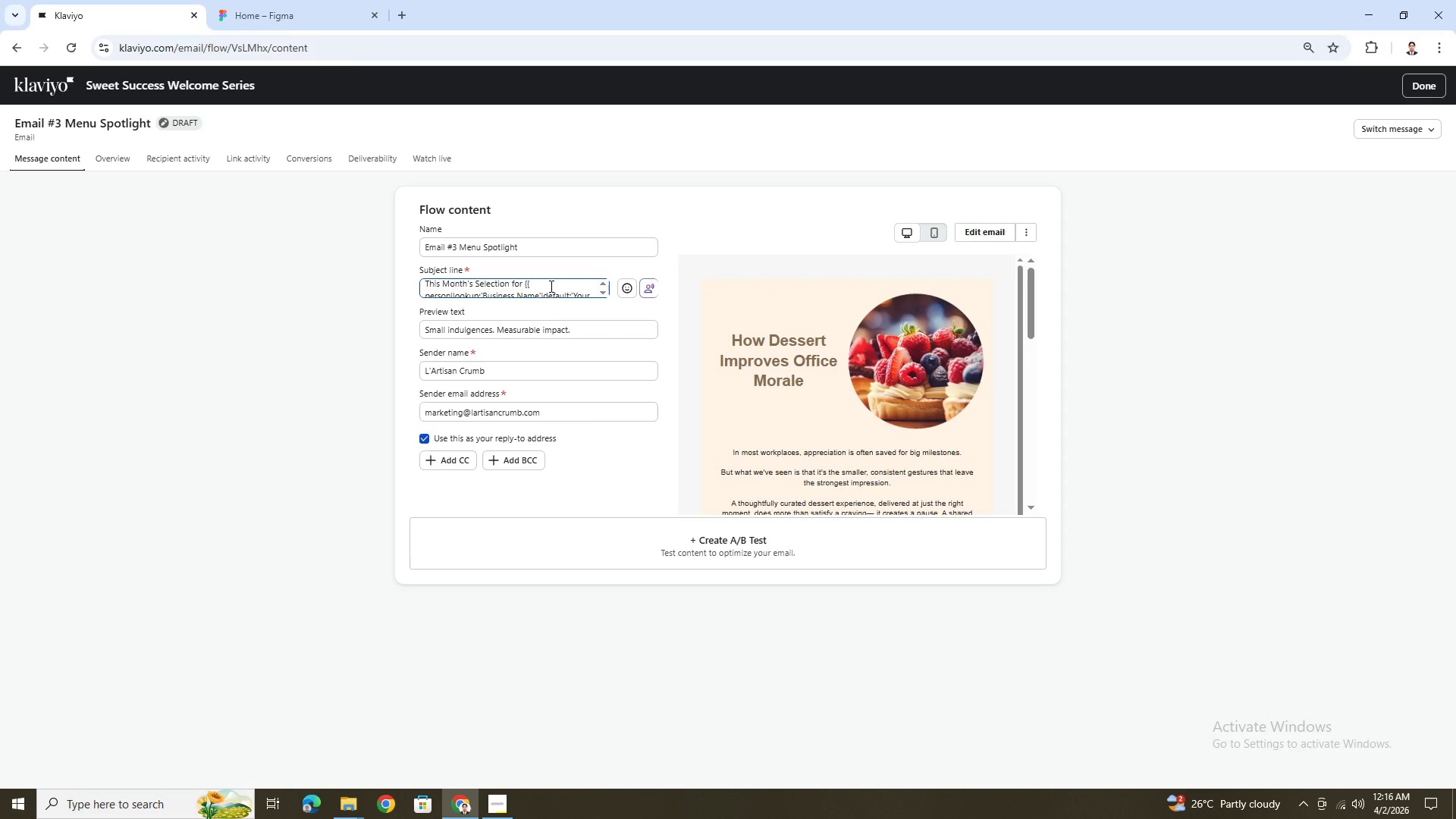 
scroll: coordinate [550, 286], scroll_direction: none, amount: 0.0
 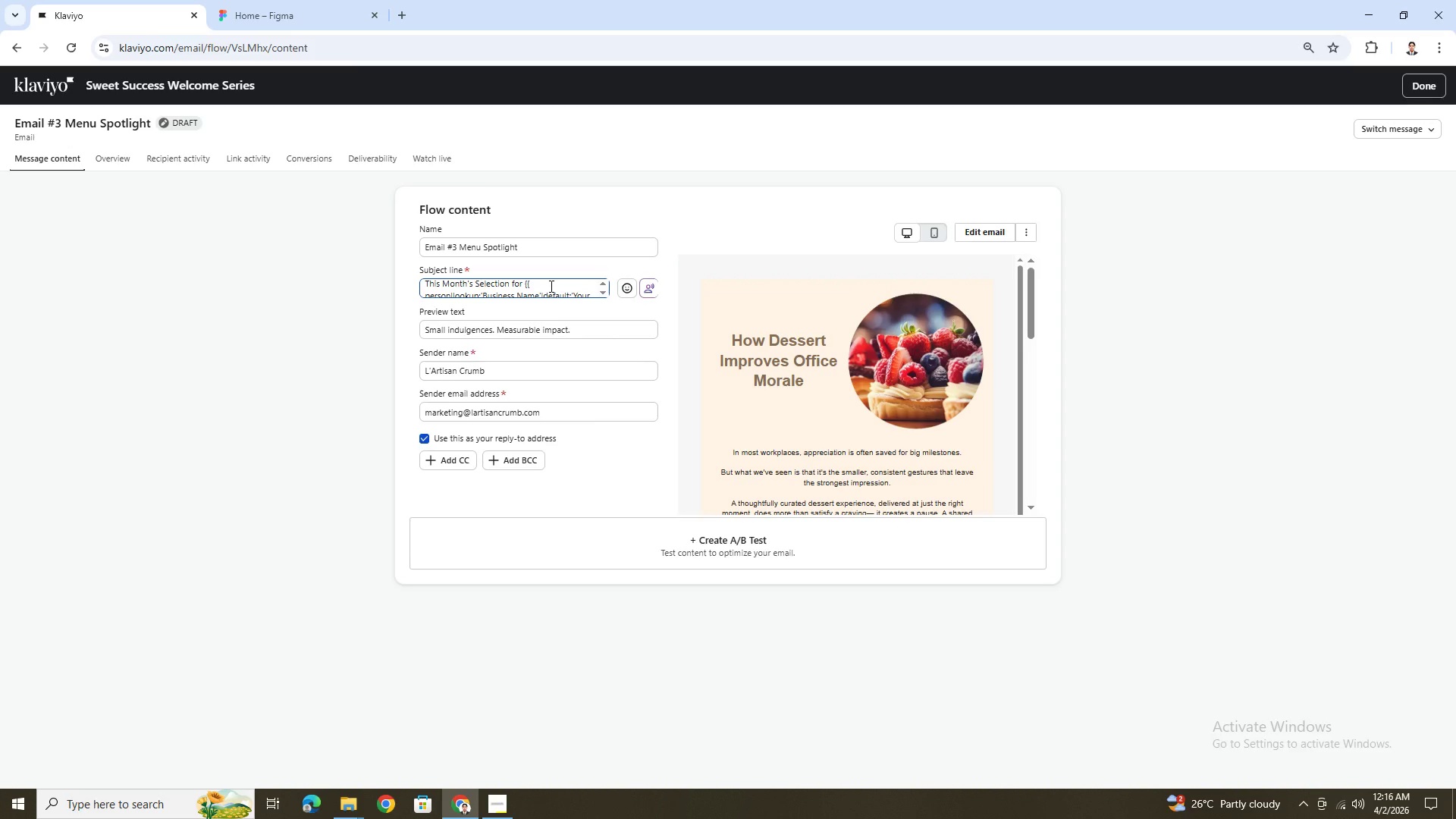 
scroll: coordinate [550, 286], scroll_direction: down, amount: 1.0
 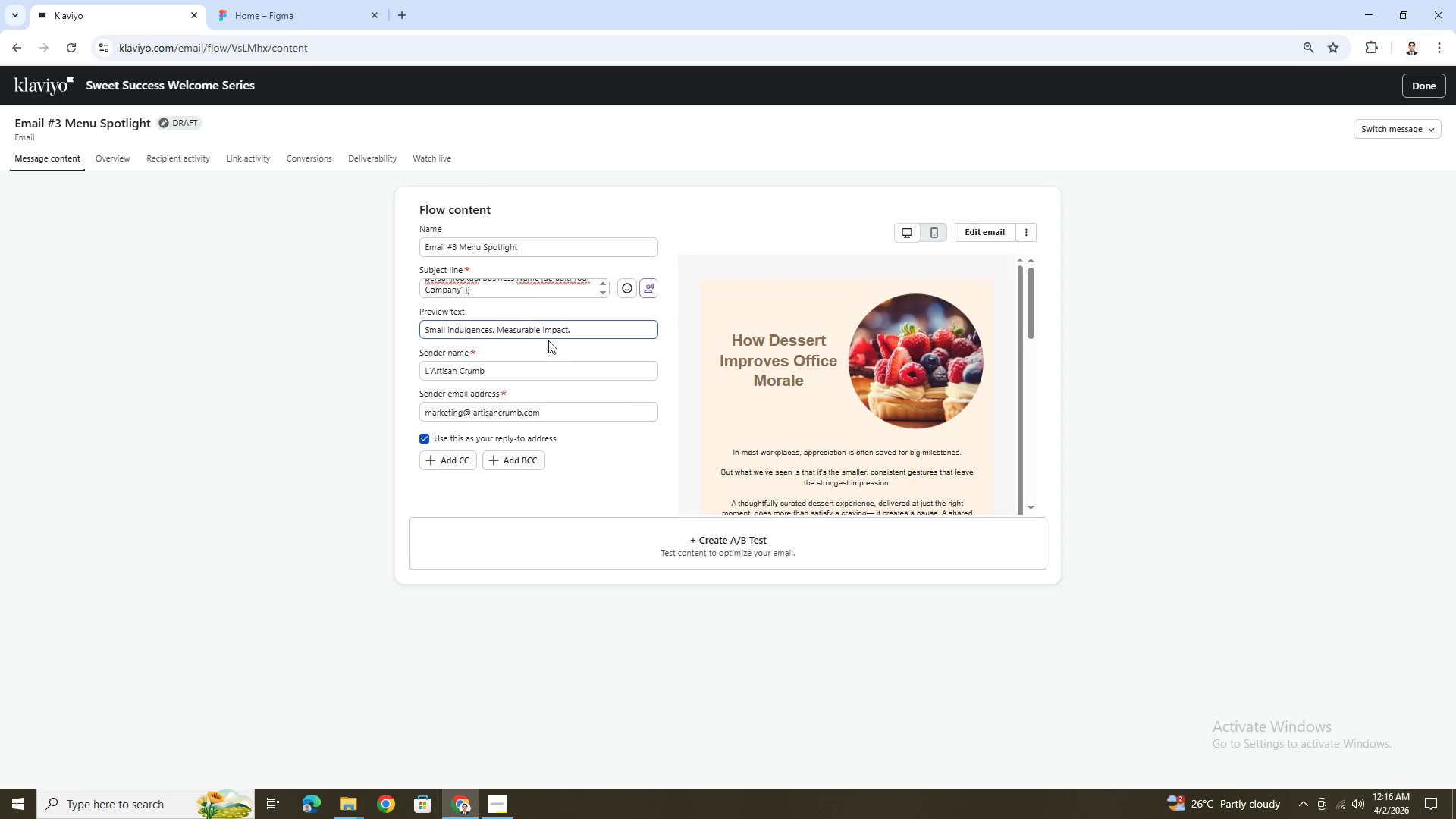 
double_click([547, 334])
 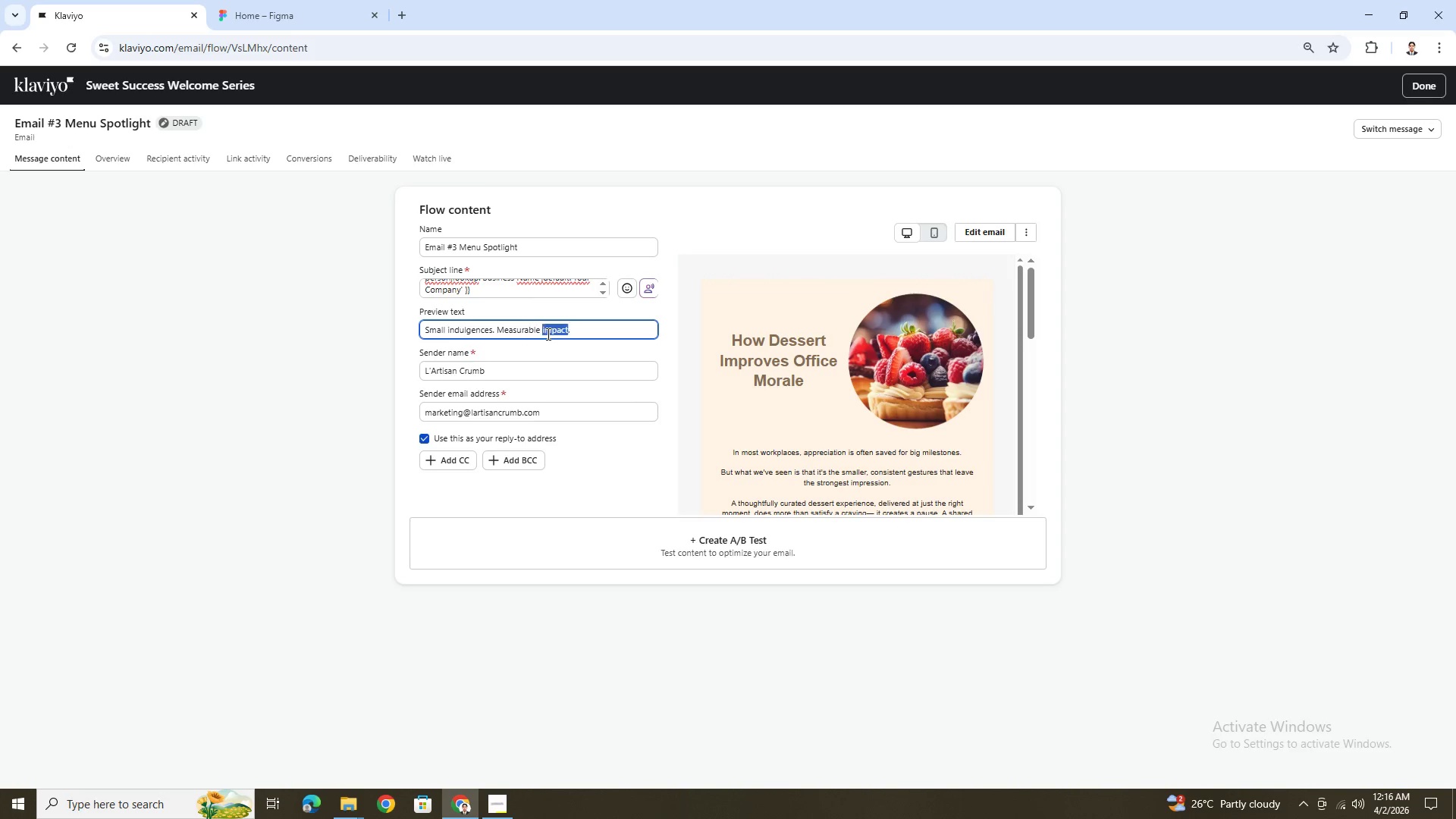 
triple_click([547, 334])
 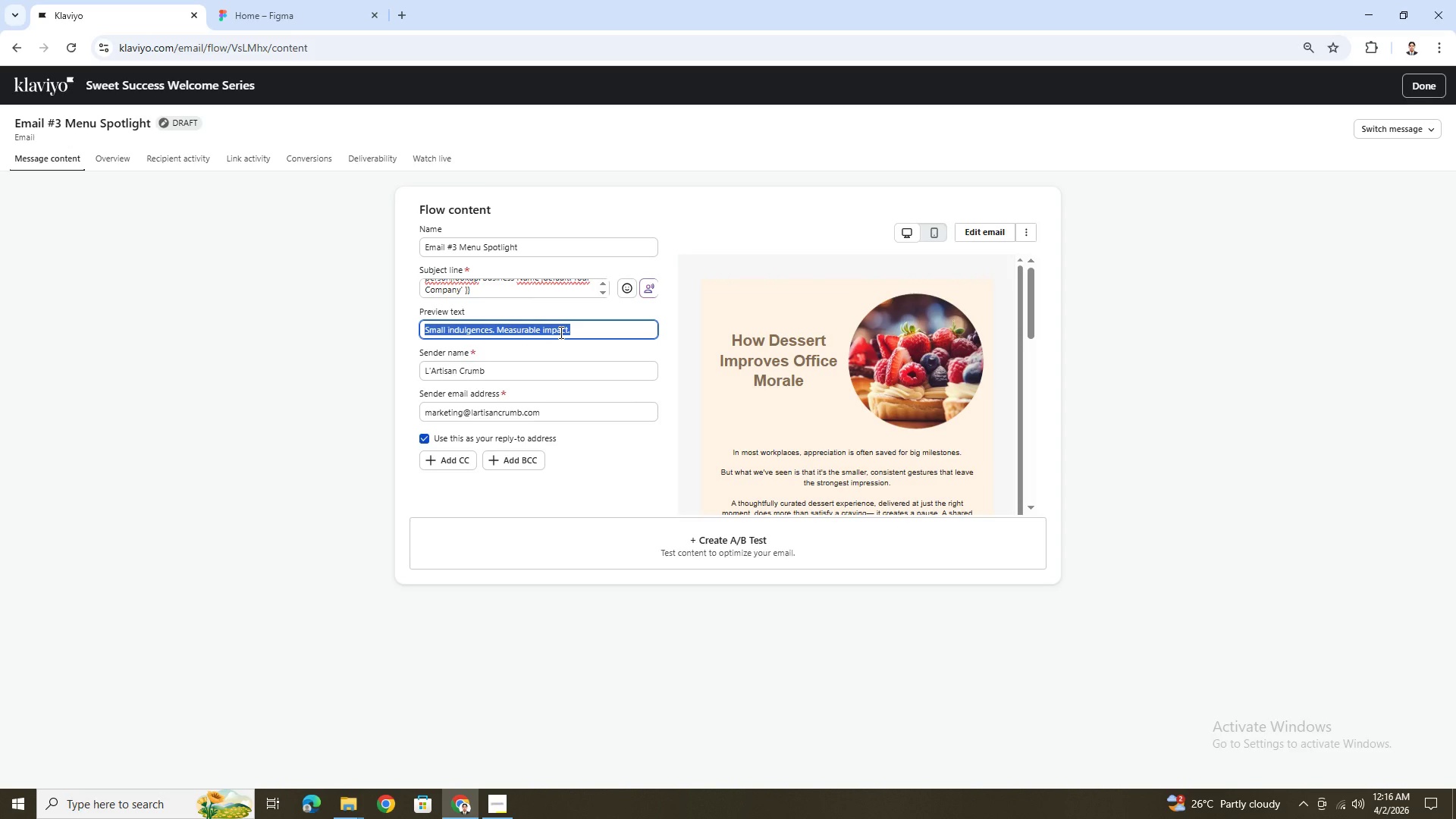 
type(Seasonal flavors, crafted for every plate)
 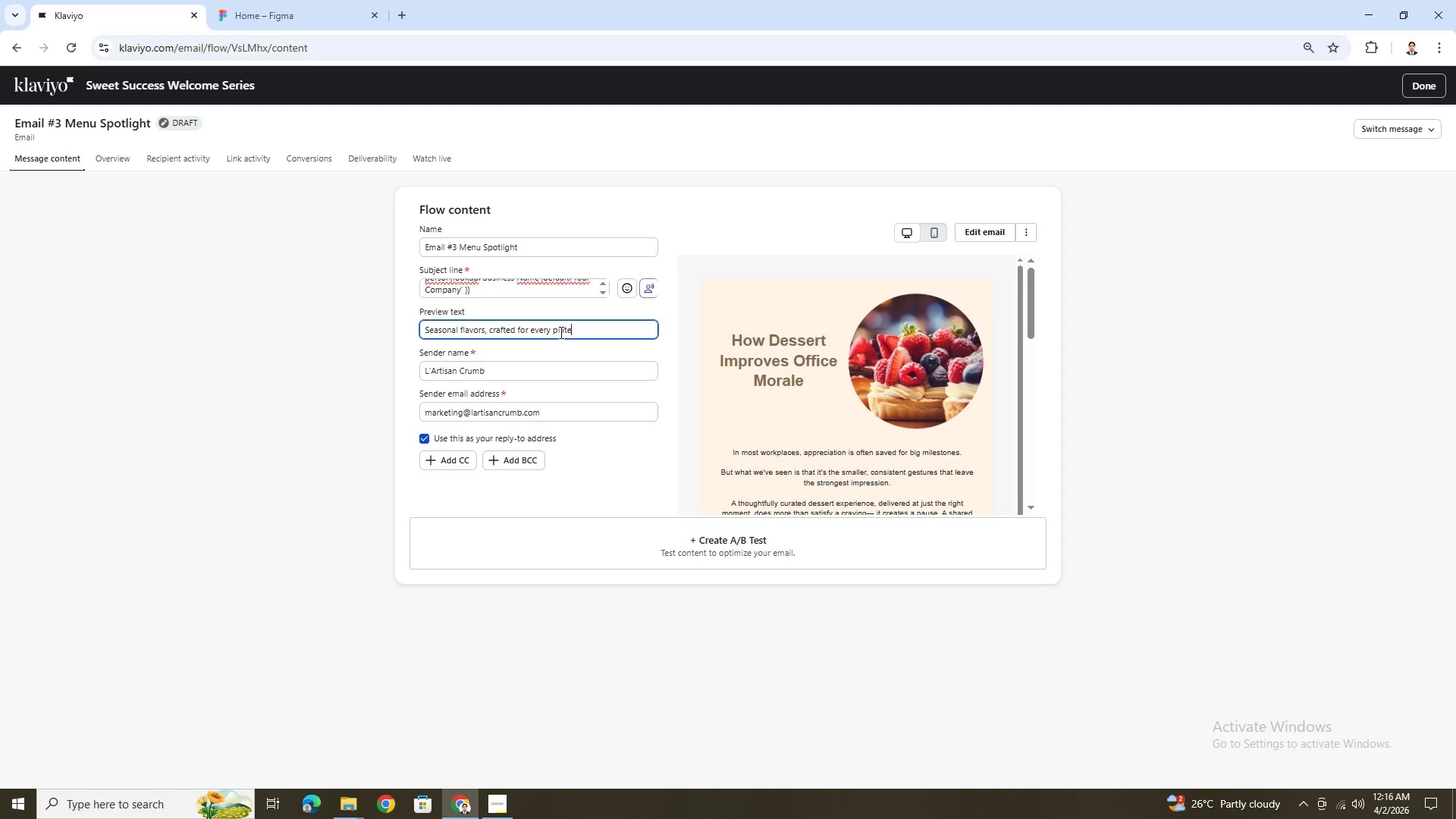 
scroll: coordinate [904, 376], scroll_direction: down, amount: 4.0
 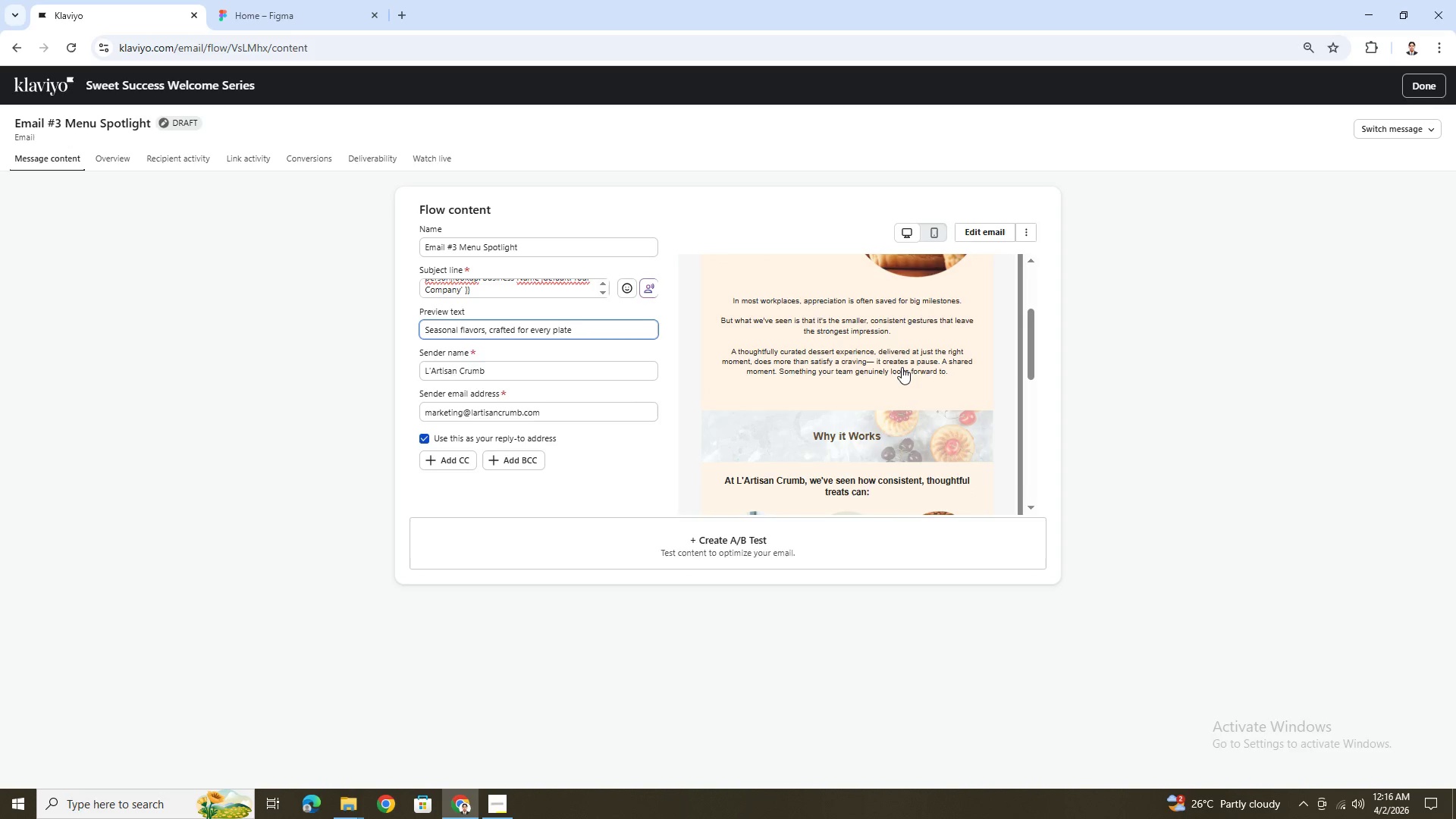 
wait(5.65)
 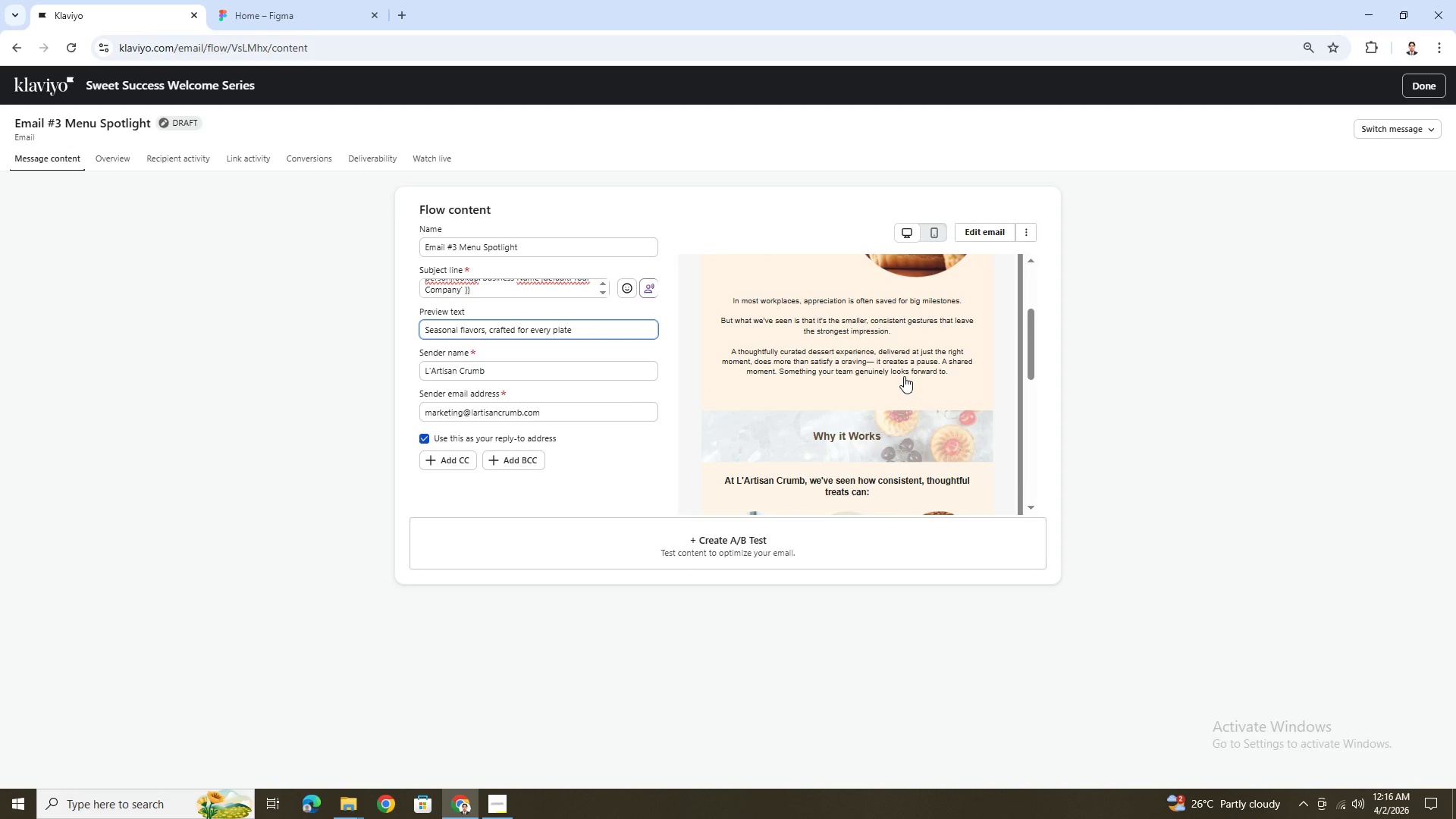 
scroll: coordinate [643, 365], scroll_direction: up, amount: 3.0
 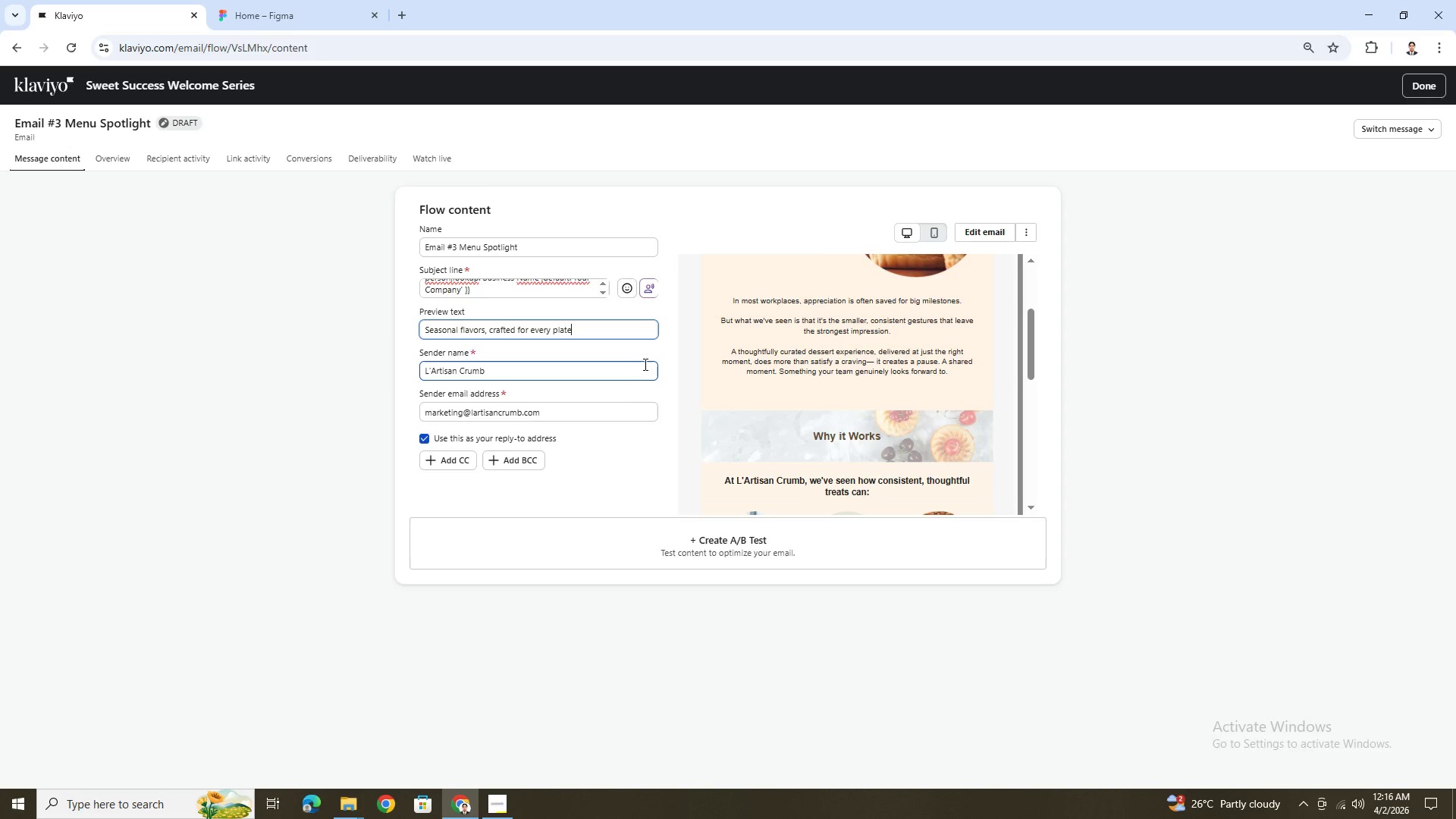 
wait(6.84)
 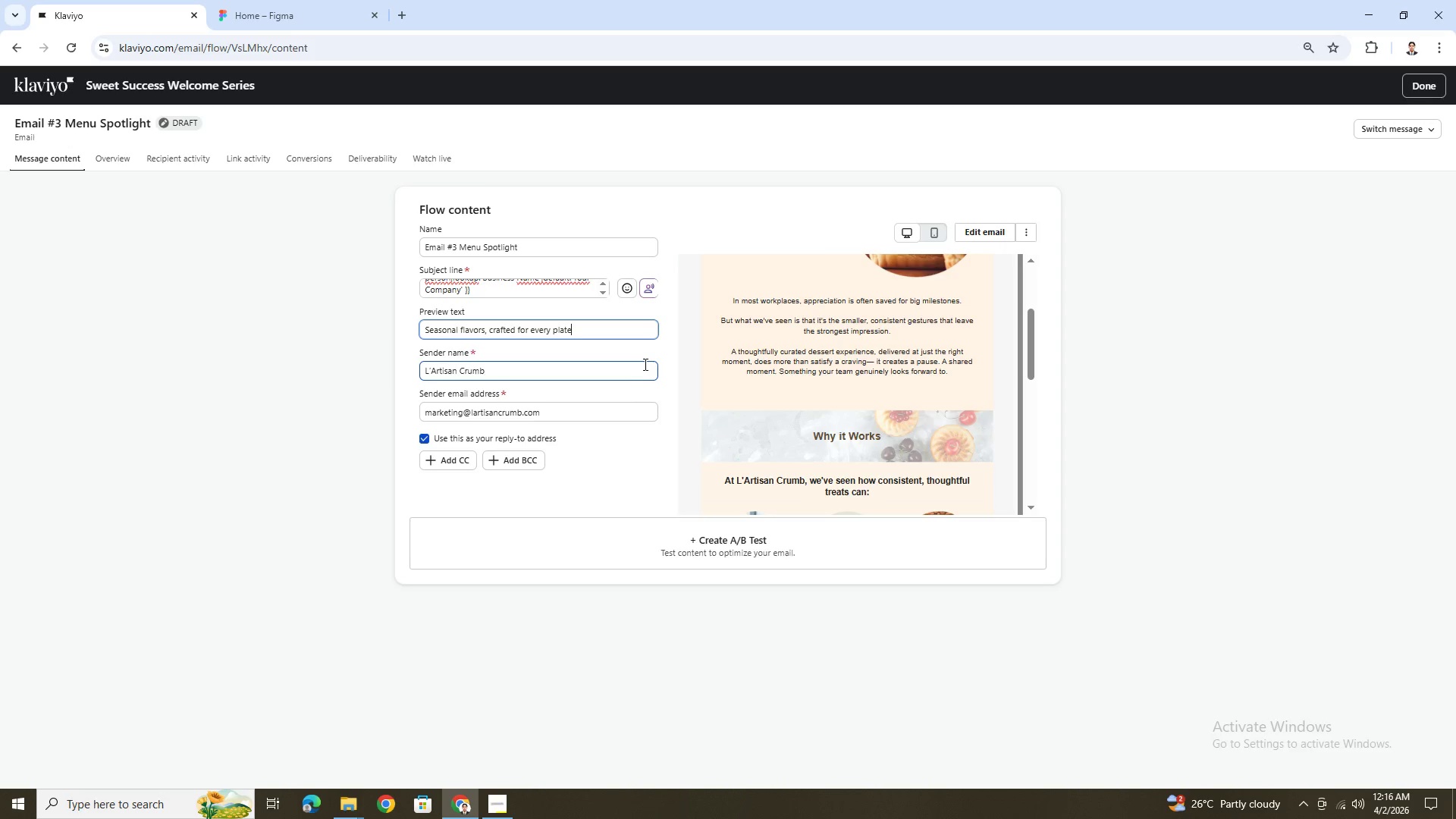 
scroll: coordinate [644, 364], scroll_direction: down, amount: 1.0
 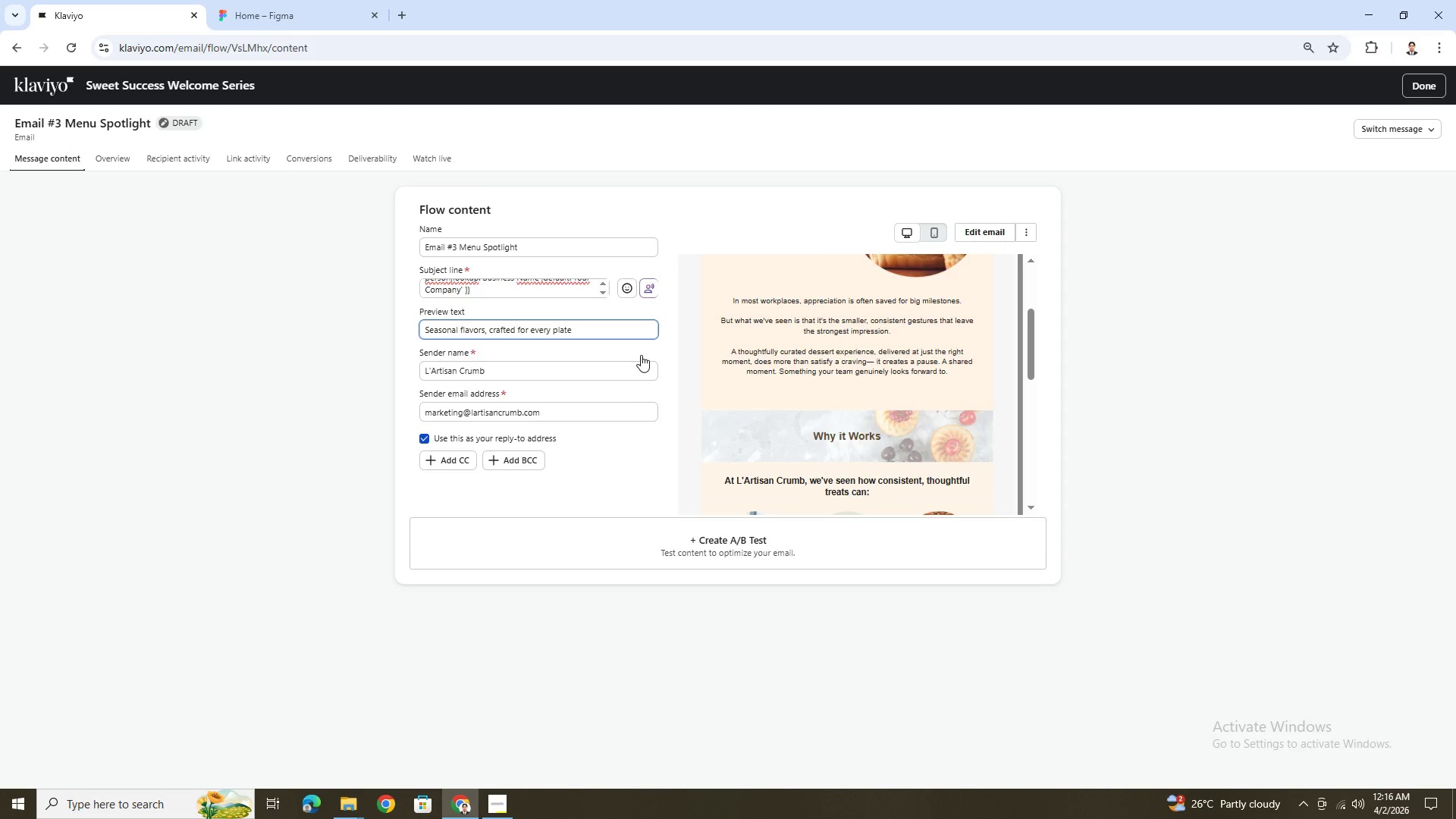 
wait(15.55)
 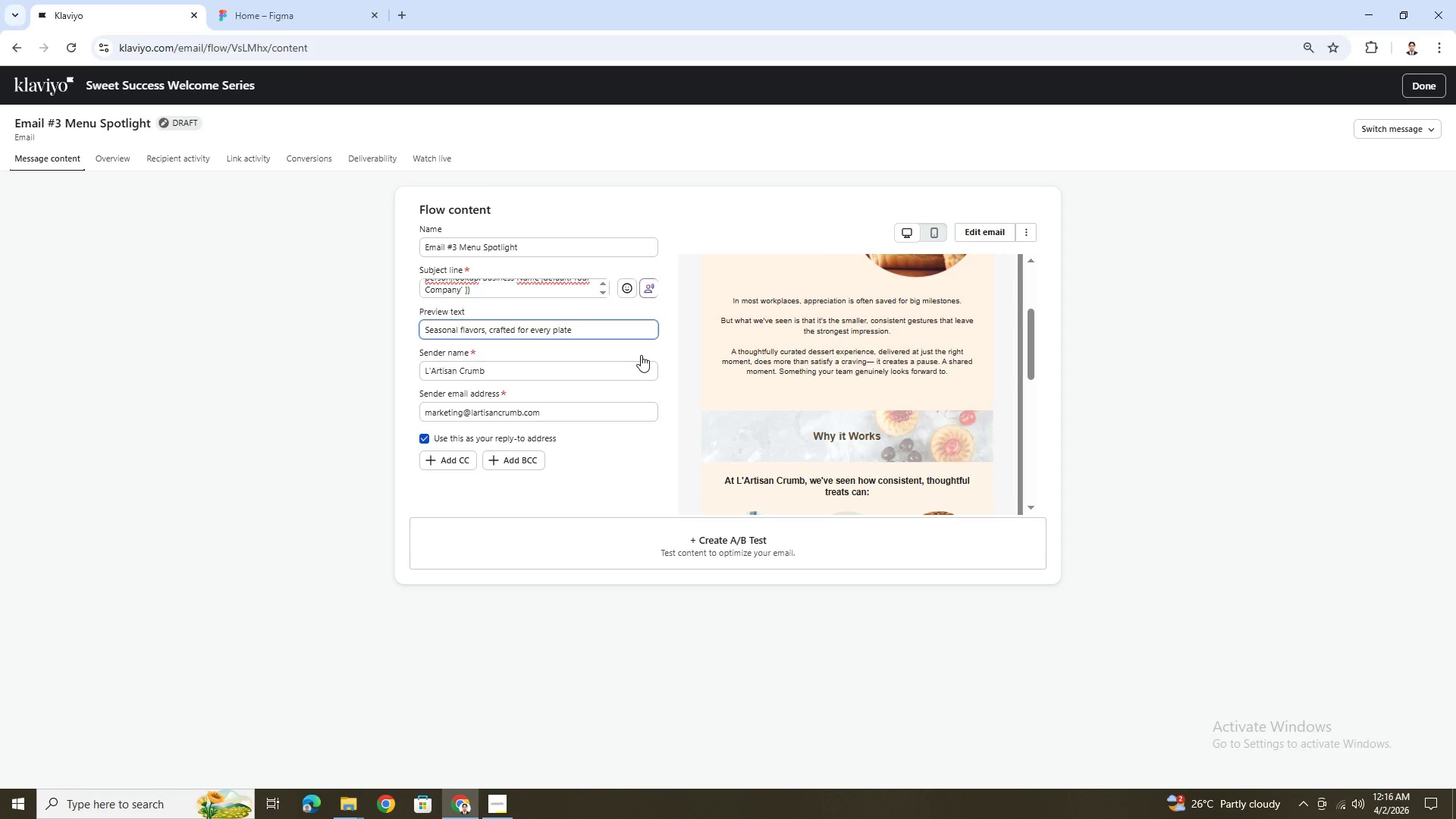 
scroll: coordinate [913, 356], scroll_direction: down, amount: 4.0
 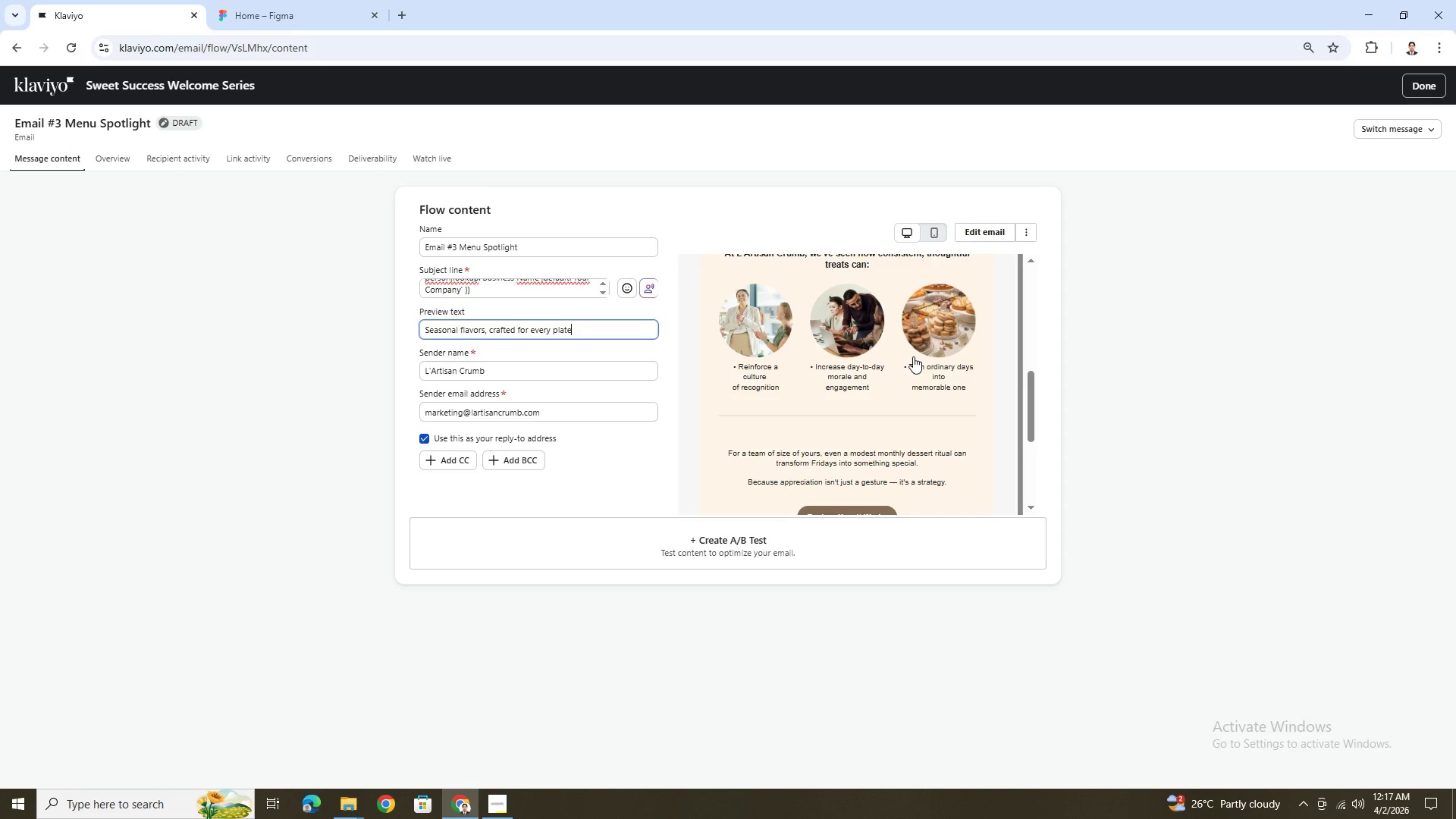 
scroll: coordinate [913, 356], scroll_direction: up, amount: 1.0
 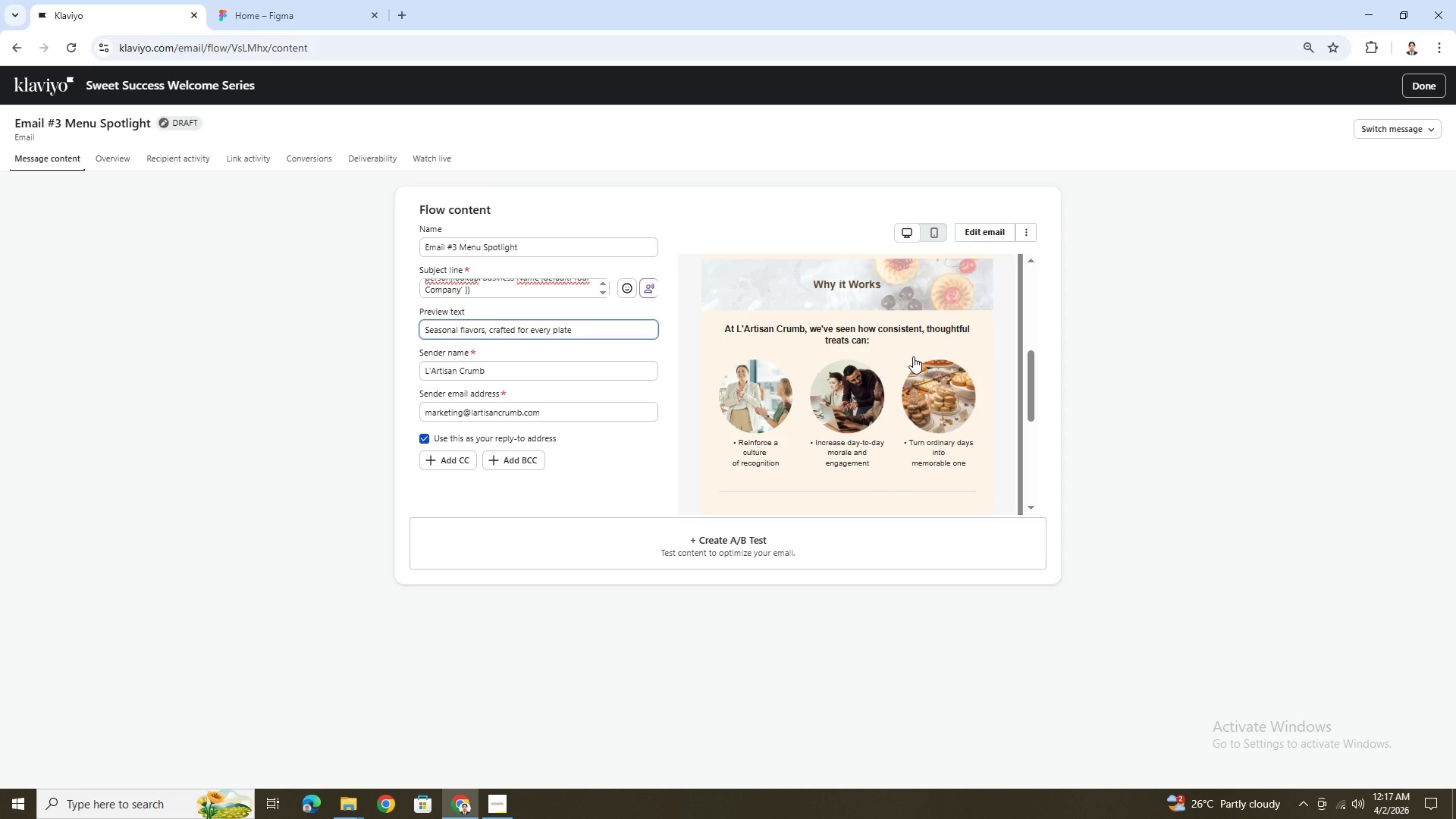 
scroll: coordinate [913, 356], scroll_direction: none, amount: 0.0
 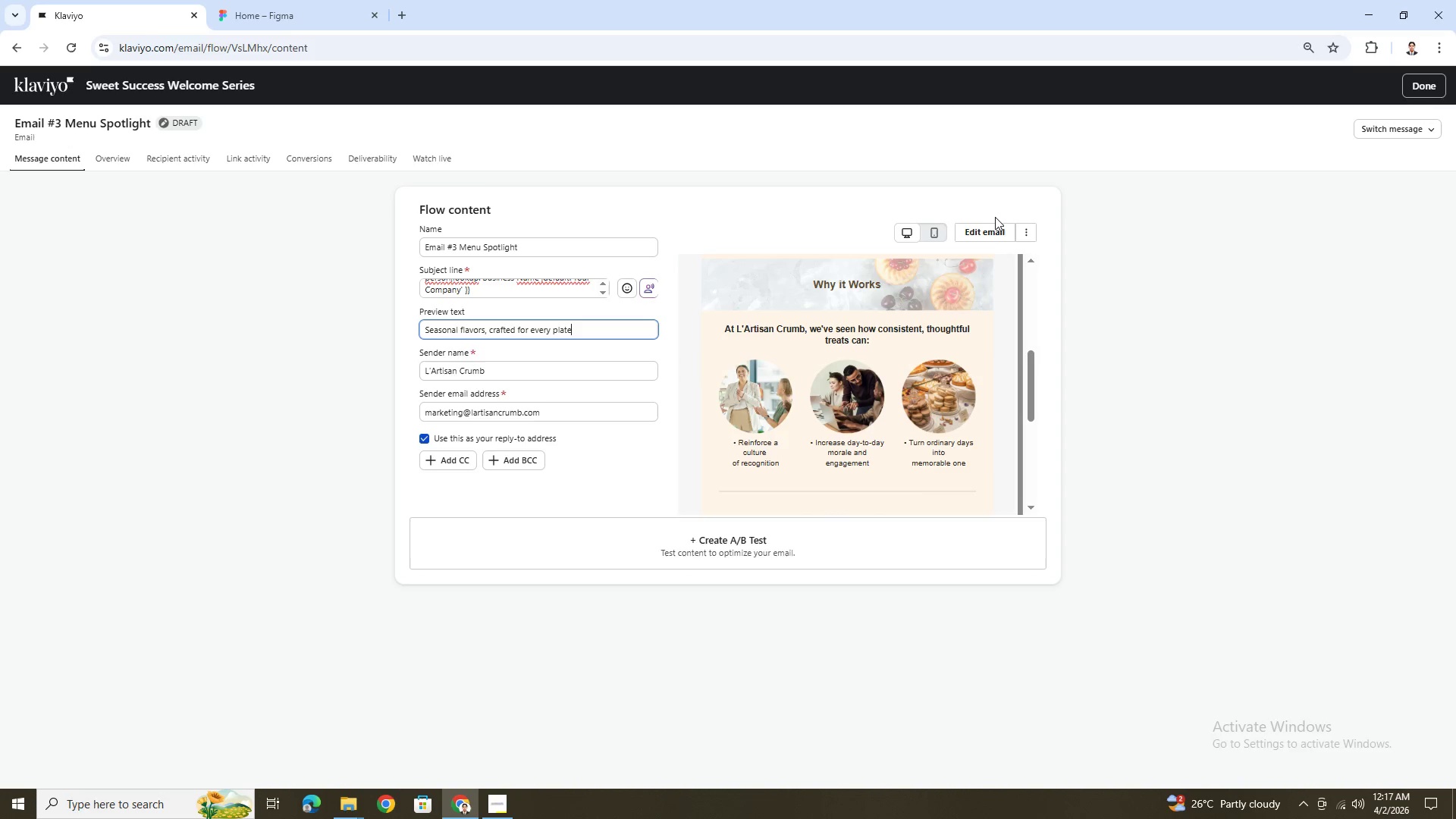 
left_click([992, 231])
 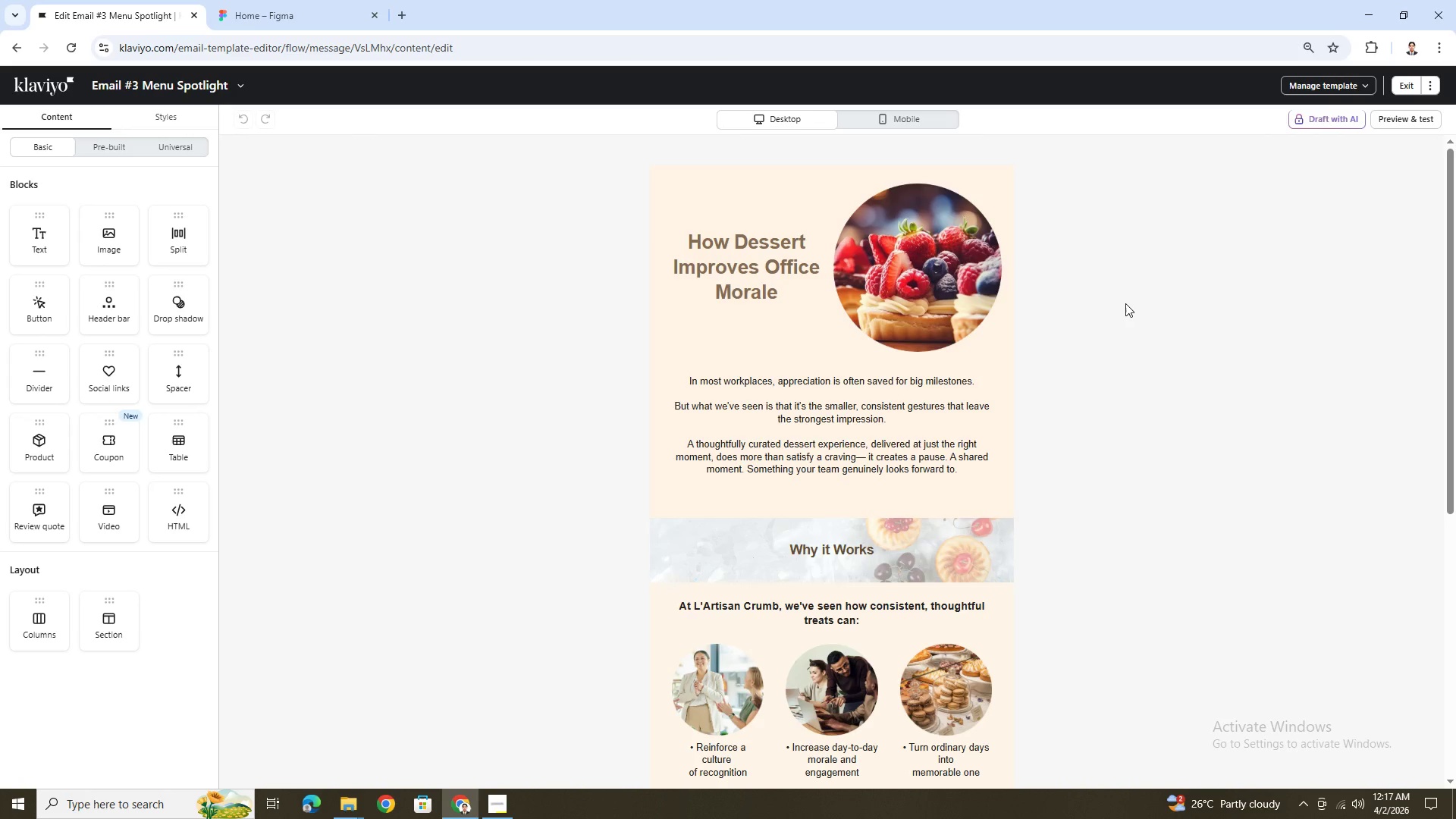 
wait(12.94)
 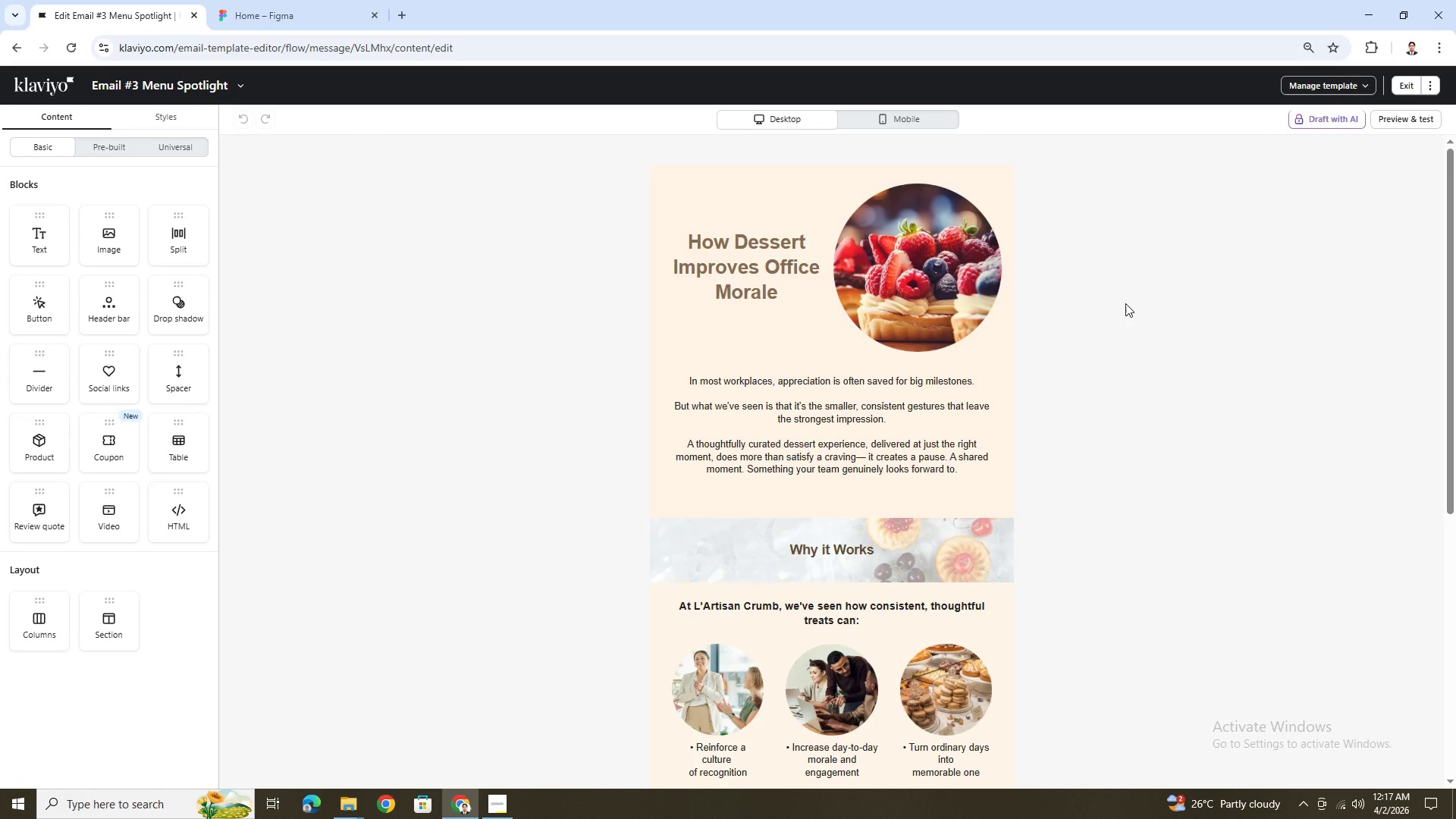 
scroll: coordinate [1141, 426], scroll_direction: down, amount: 10.0
 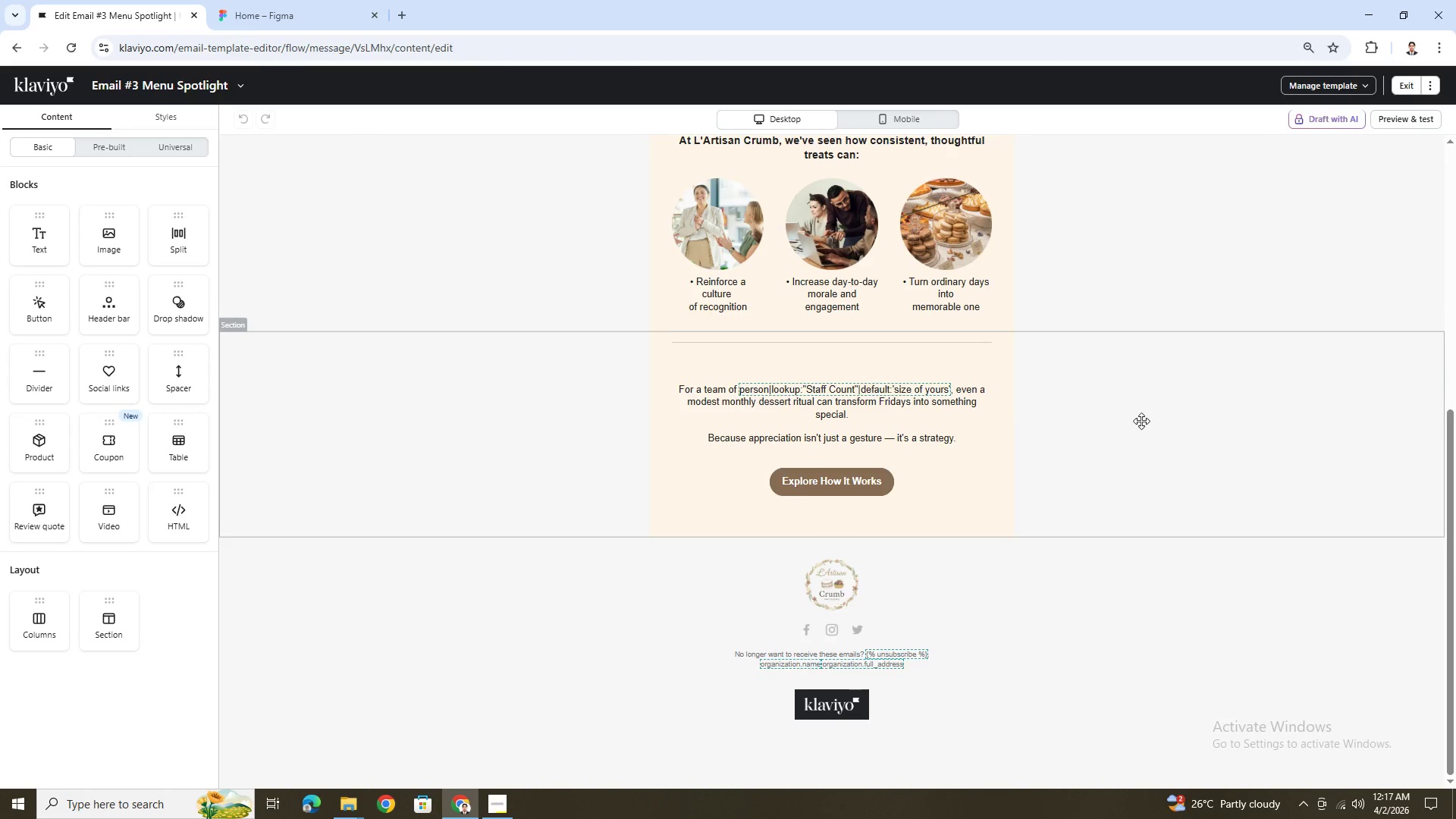 
scroll: coordinate [1141, 418], scroll_direction: up, amount: 10.0
 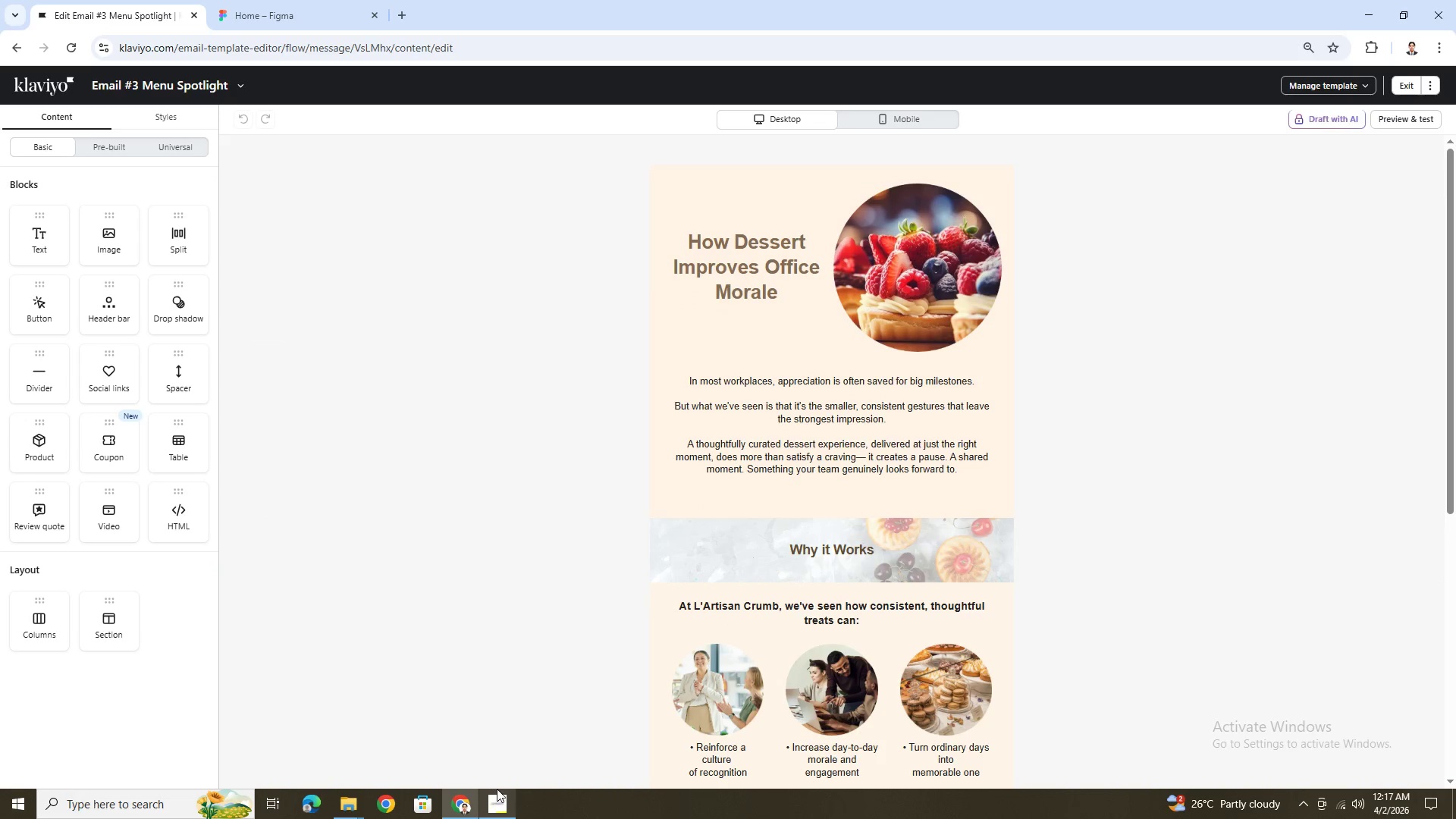 
wait(11.05)
 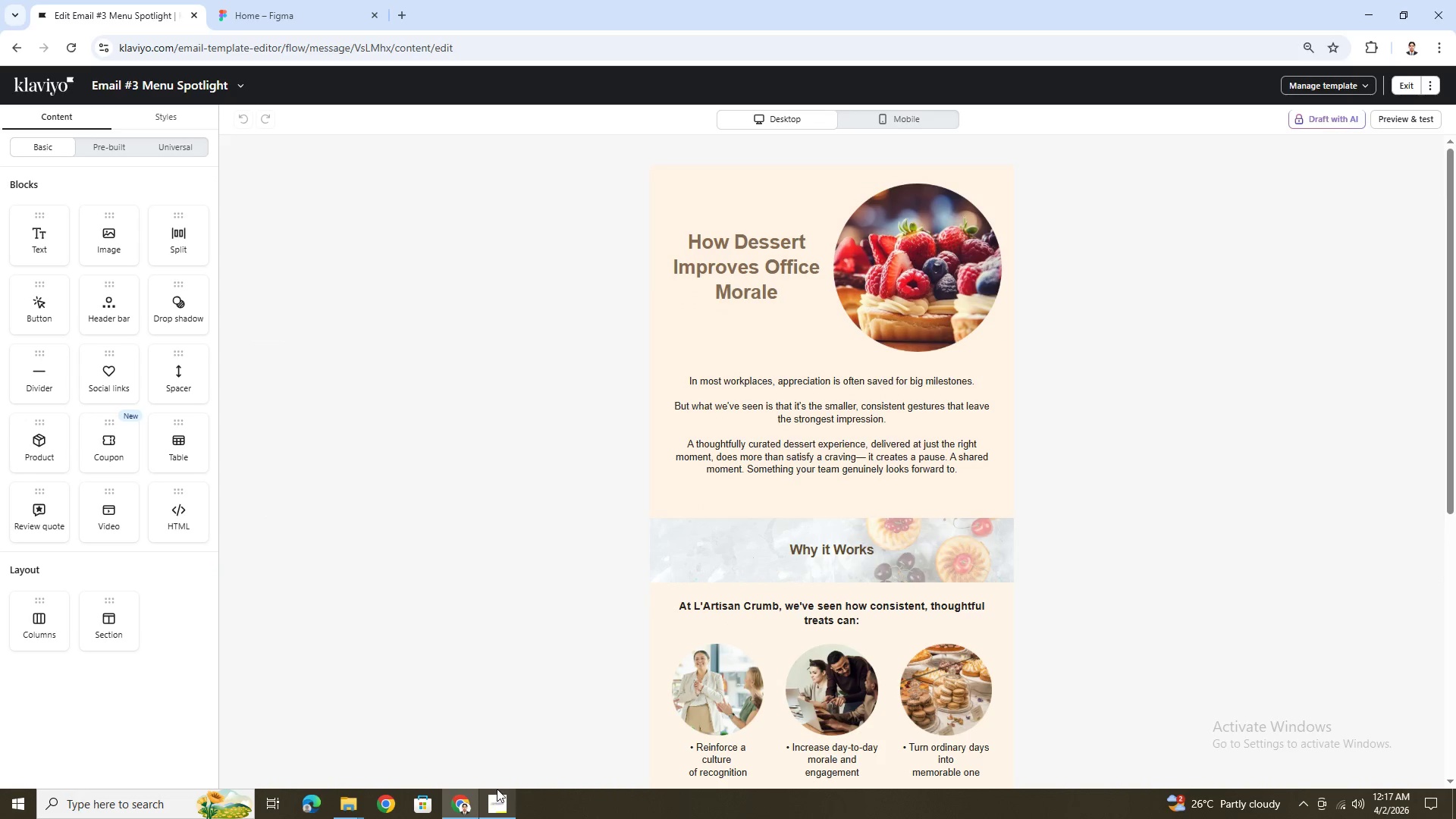 
left_click([493, 803])